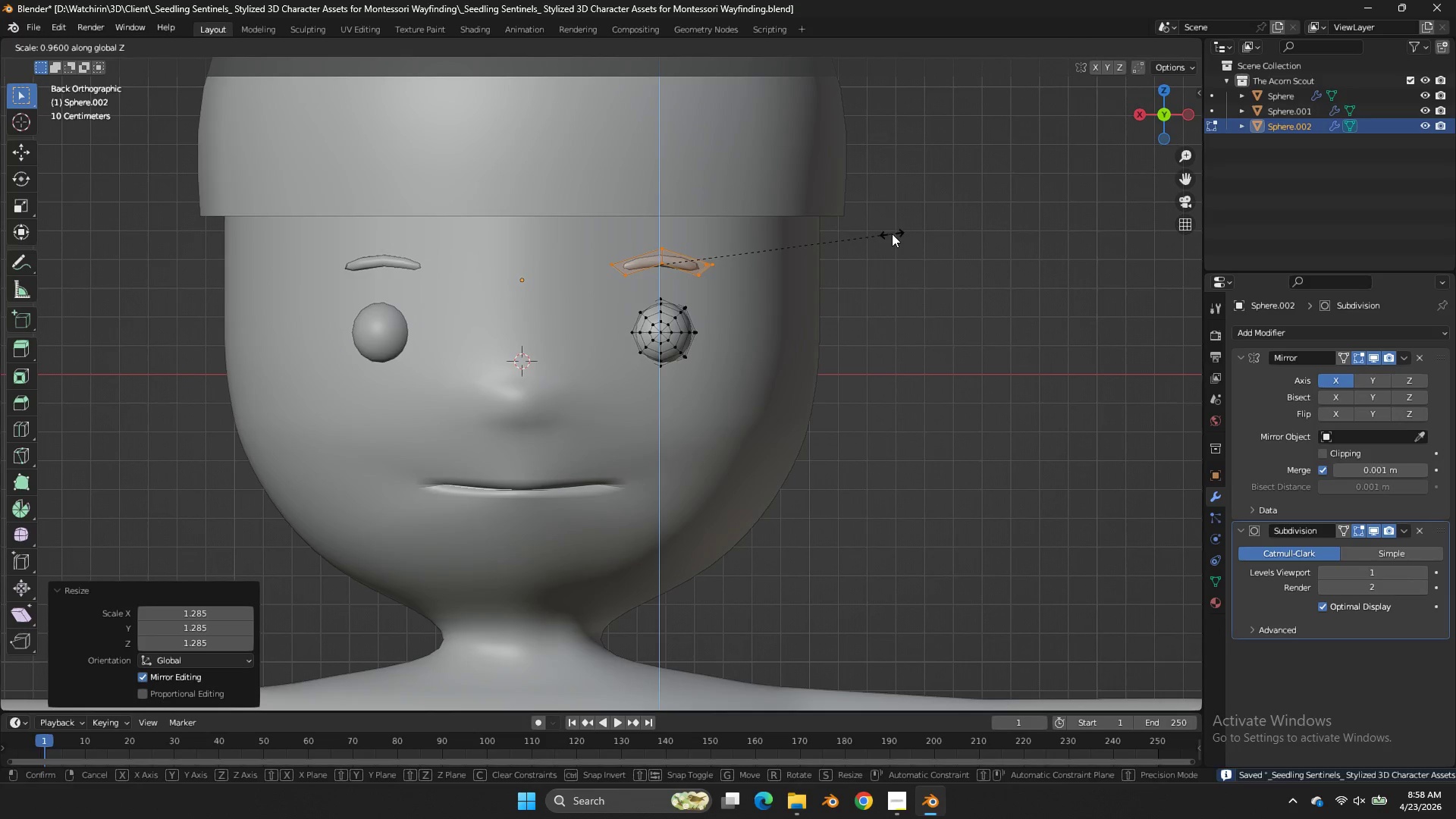 
right_click([892, 234])
 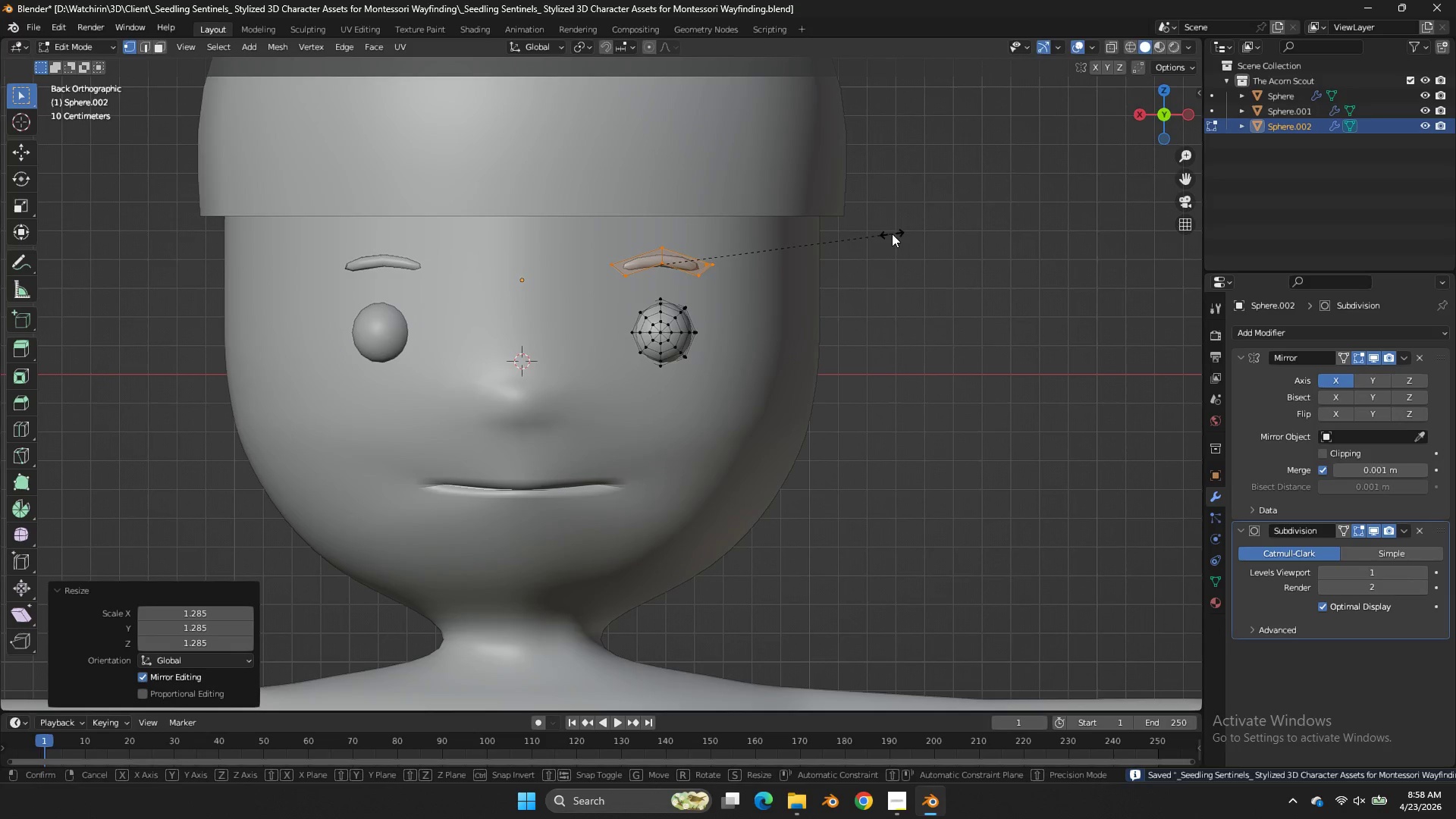 
type(sx)
 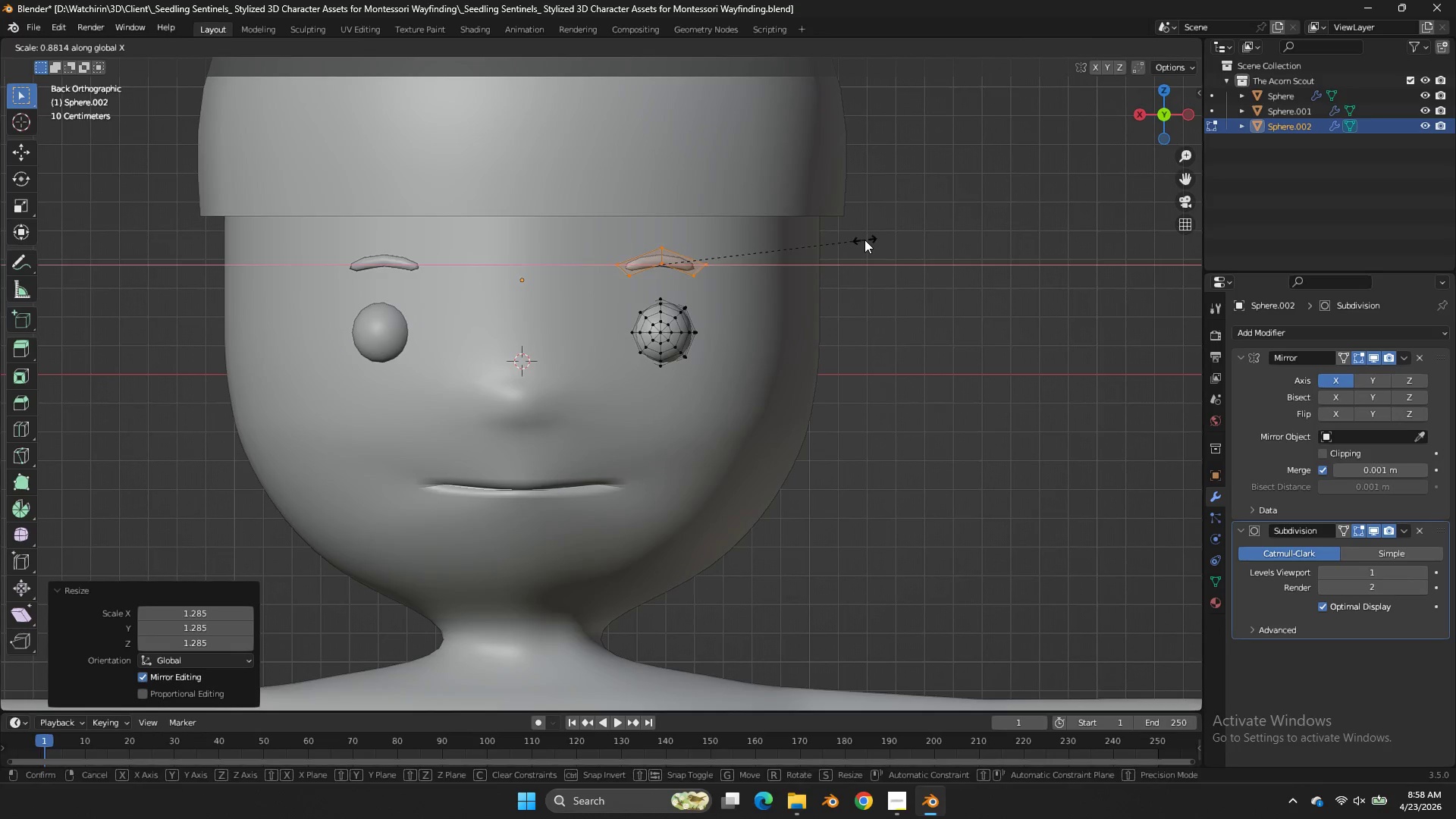 
left_click([864, 240])
 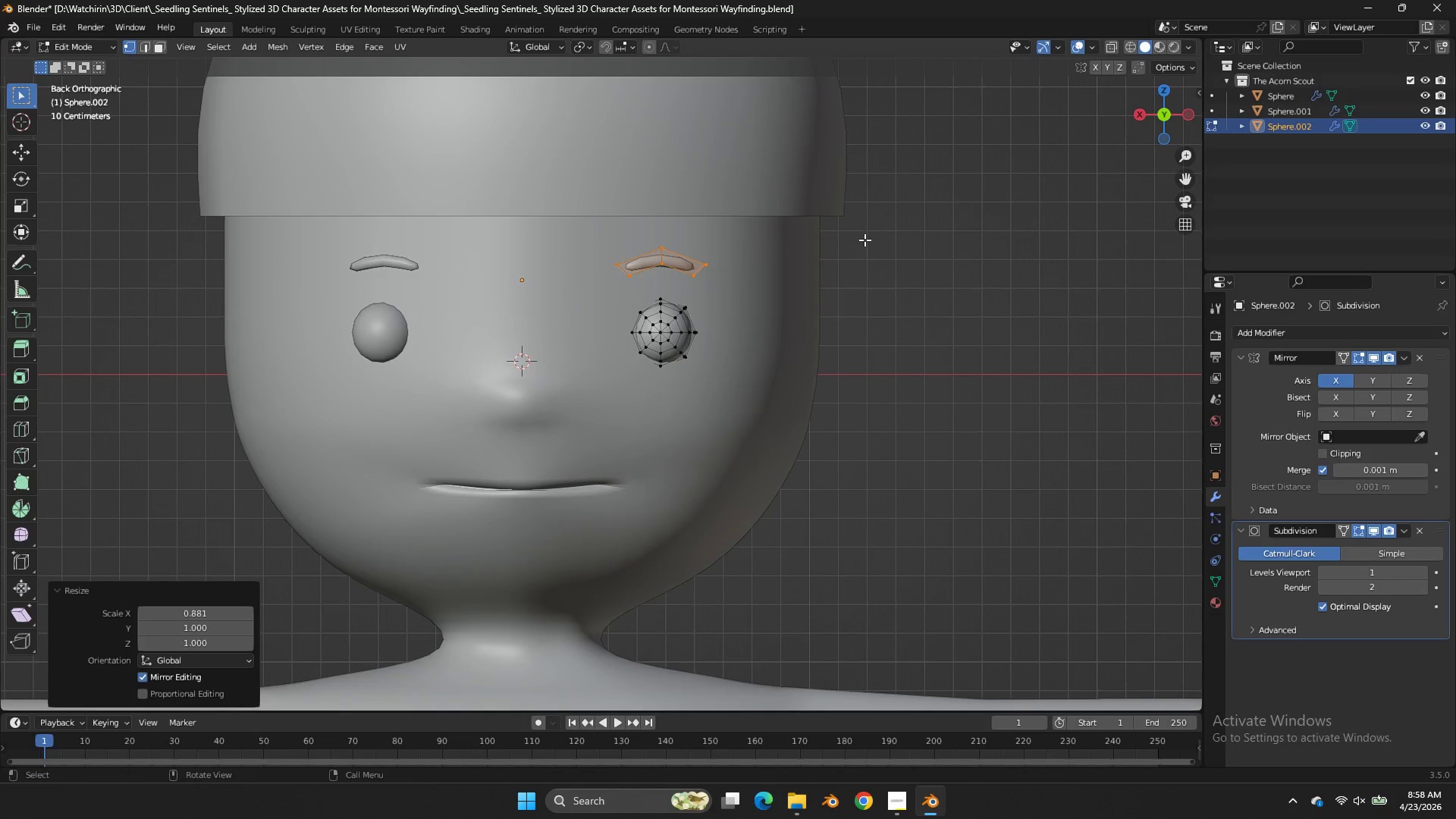 
key(Control+ControlLeft)
 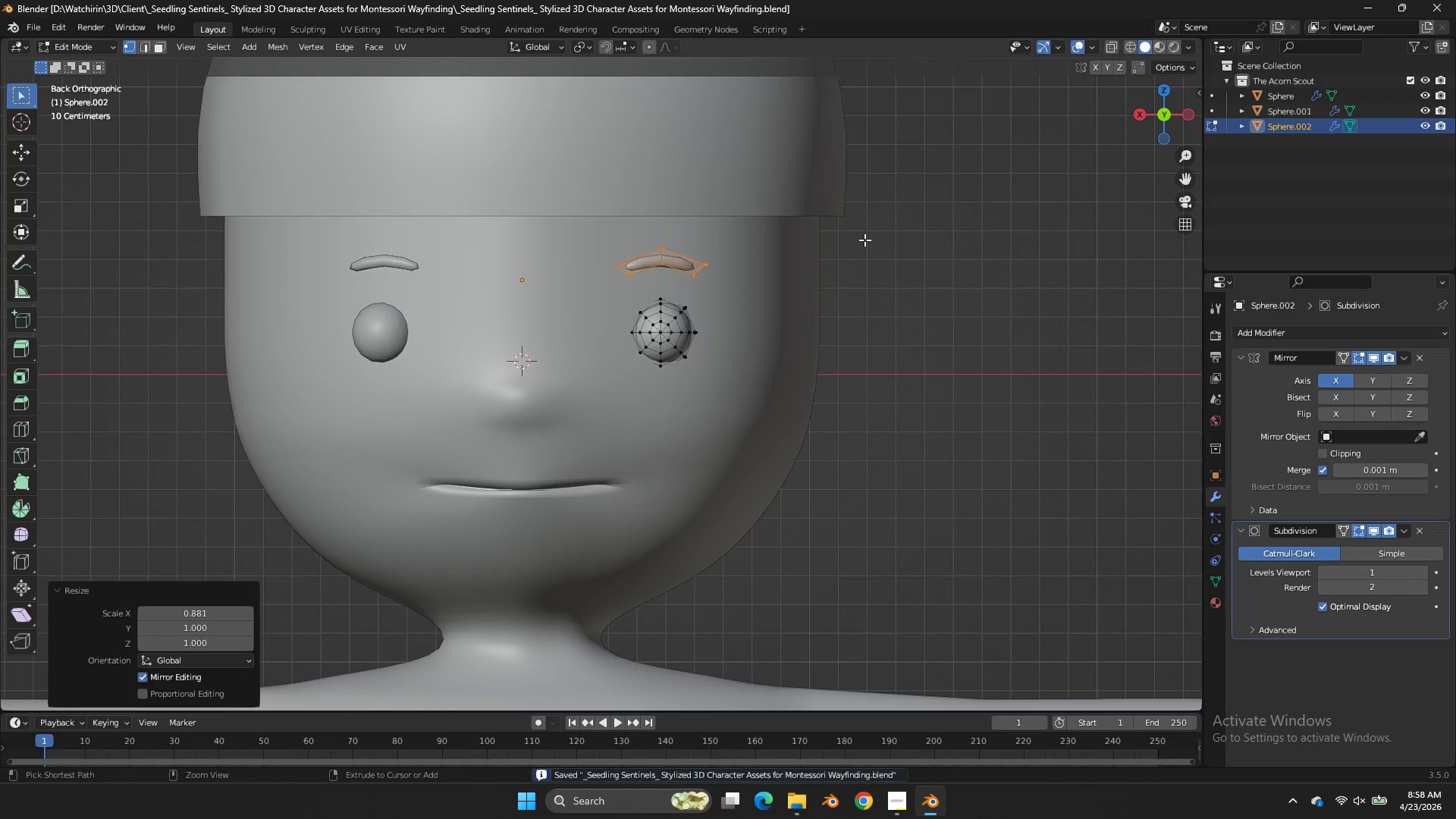 
key(Control+S)
 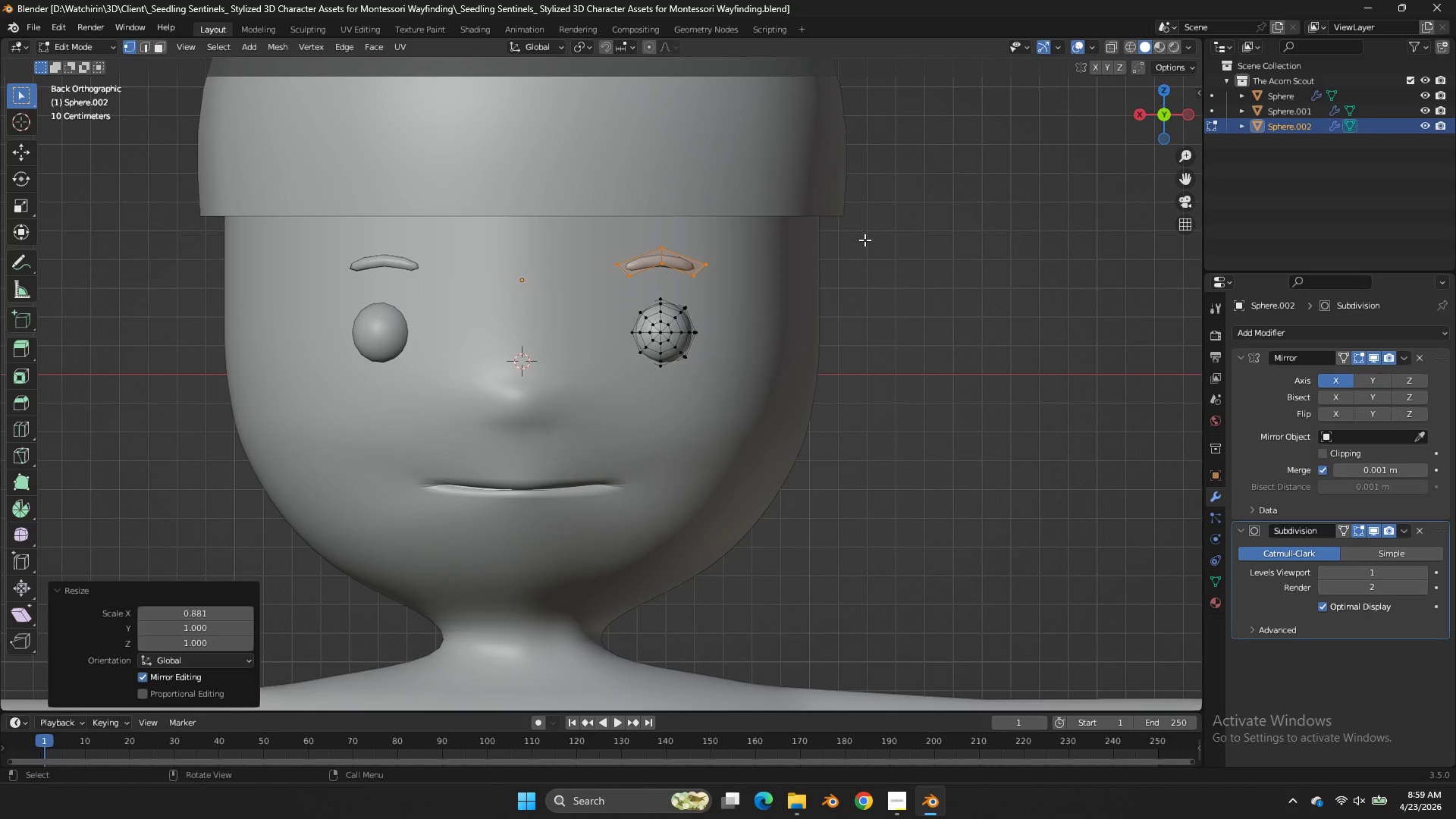 
wait(15.14)
 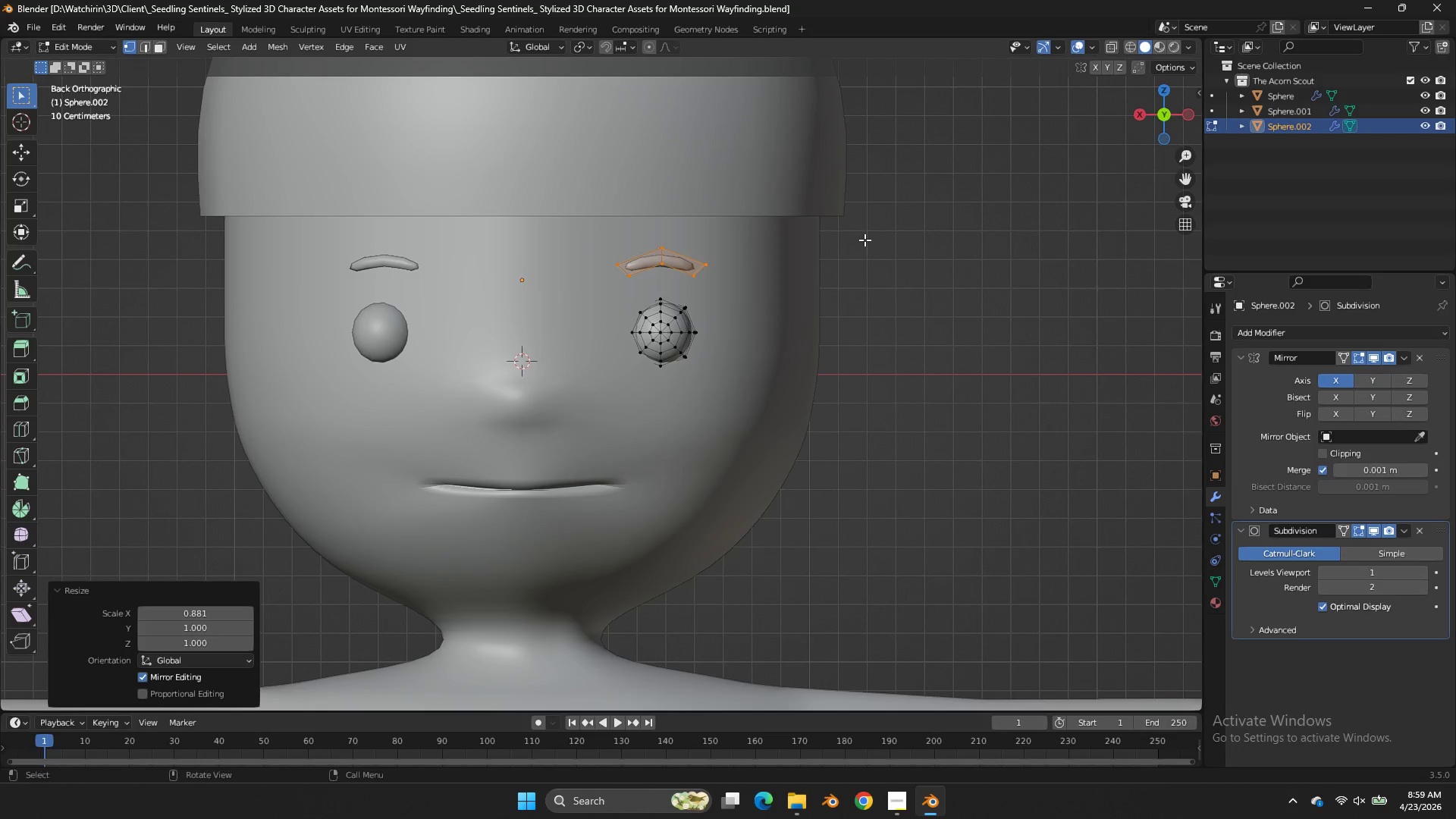 
key(Tab)
 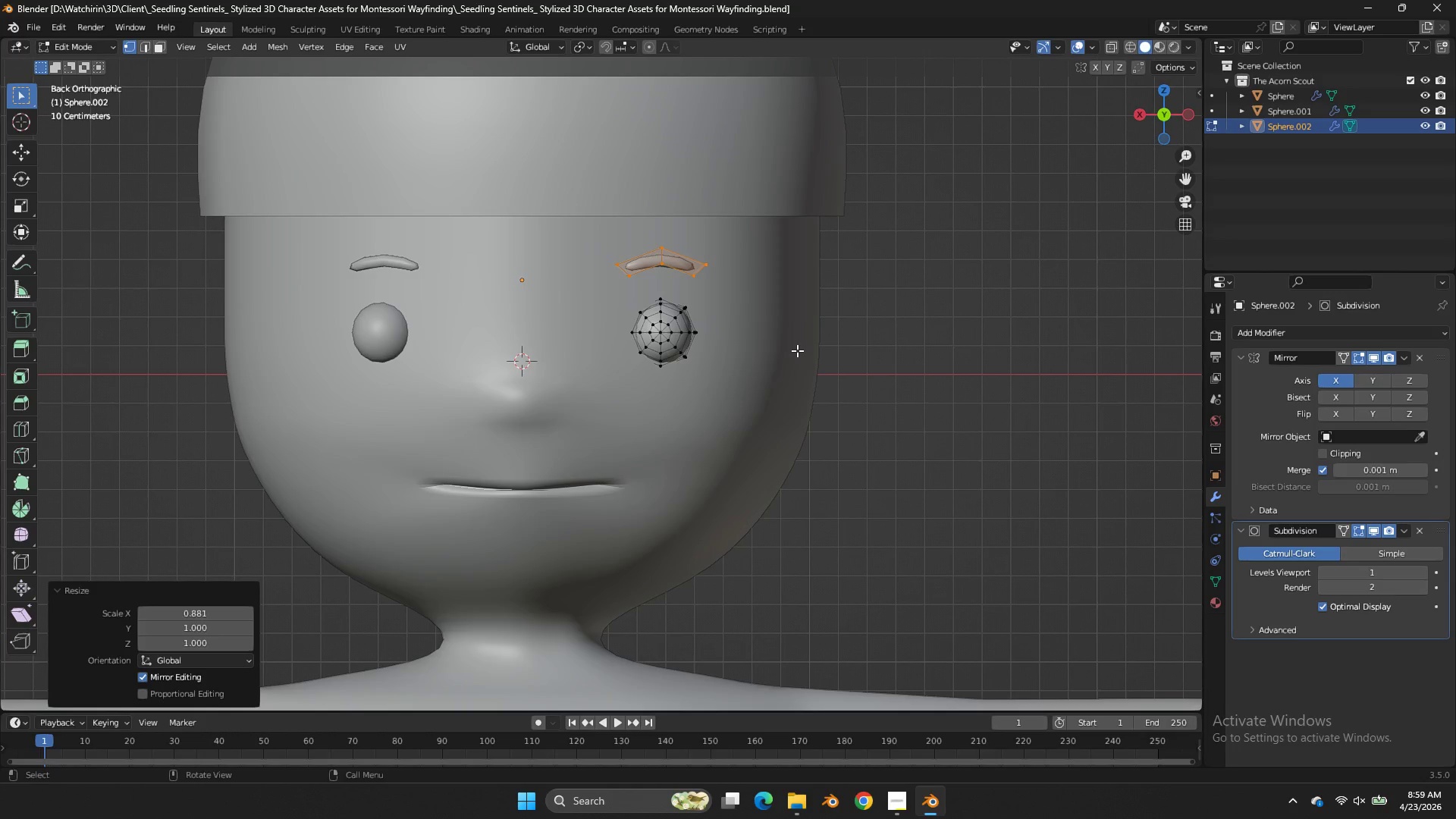 
left_click([779, 363])
 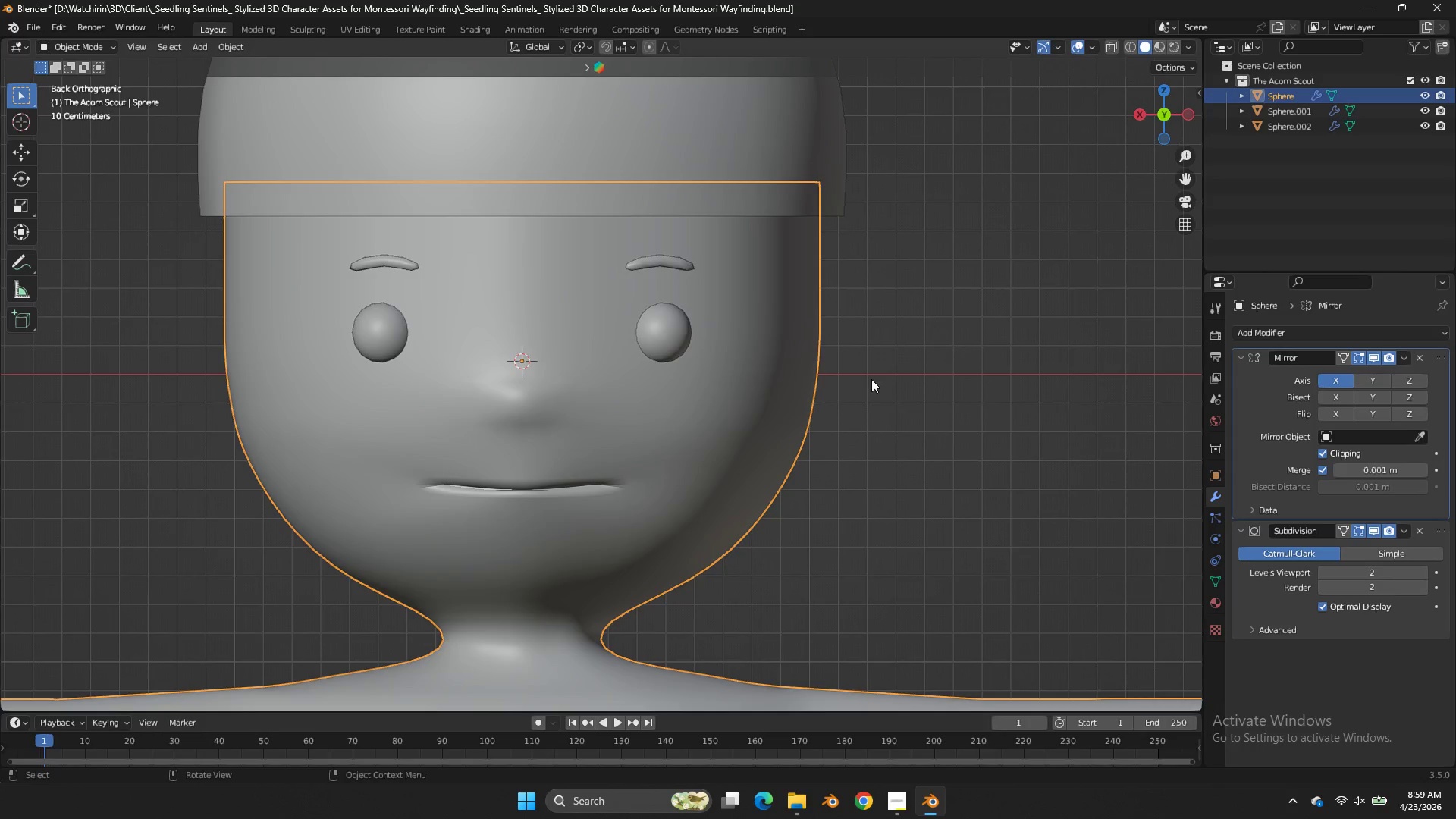 
left_click([779, 385])
 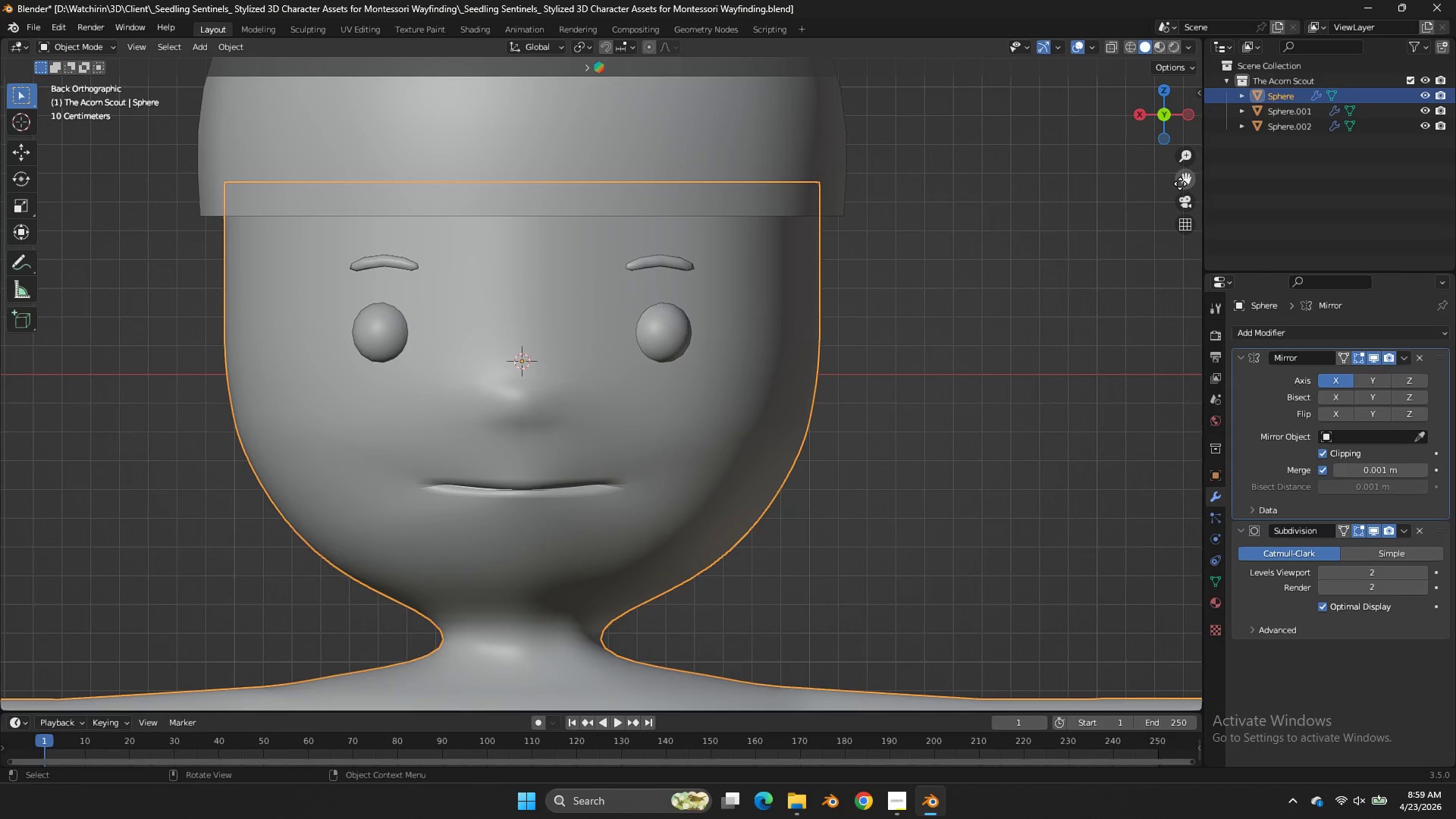 
left_click_drag(start_coordinate=[1180, 184], to_coordinate=[43, 633])
 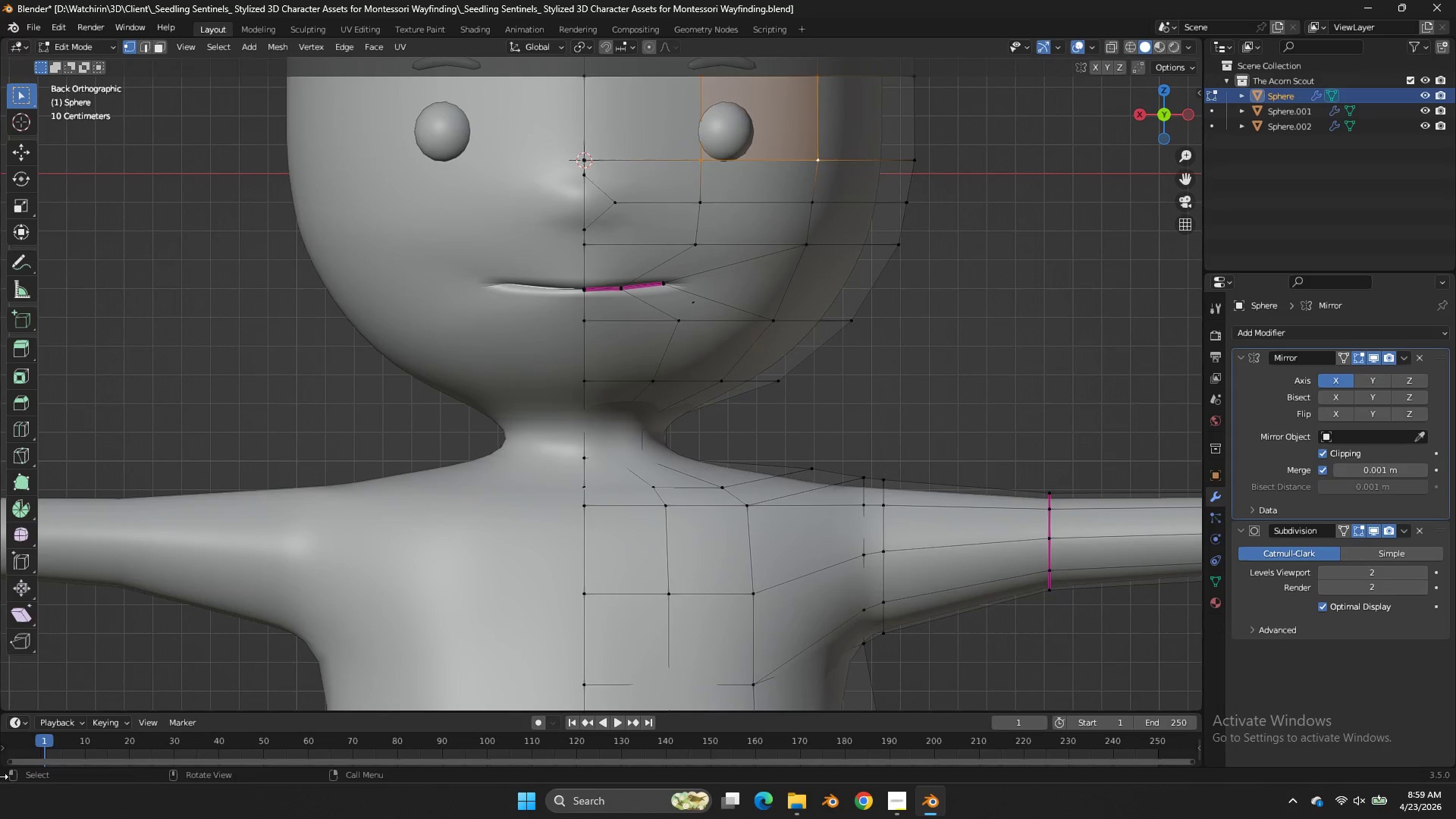 
key(Tab)
 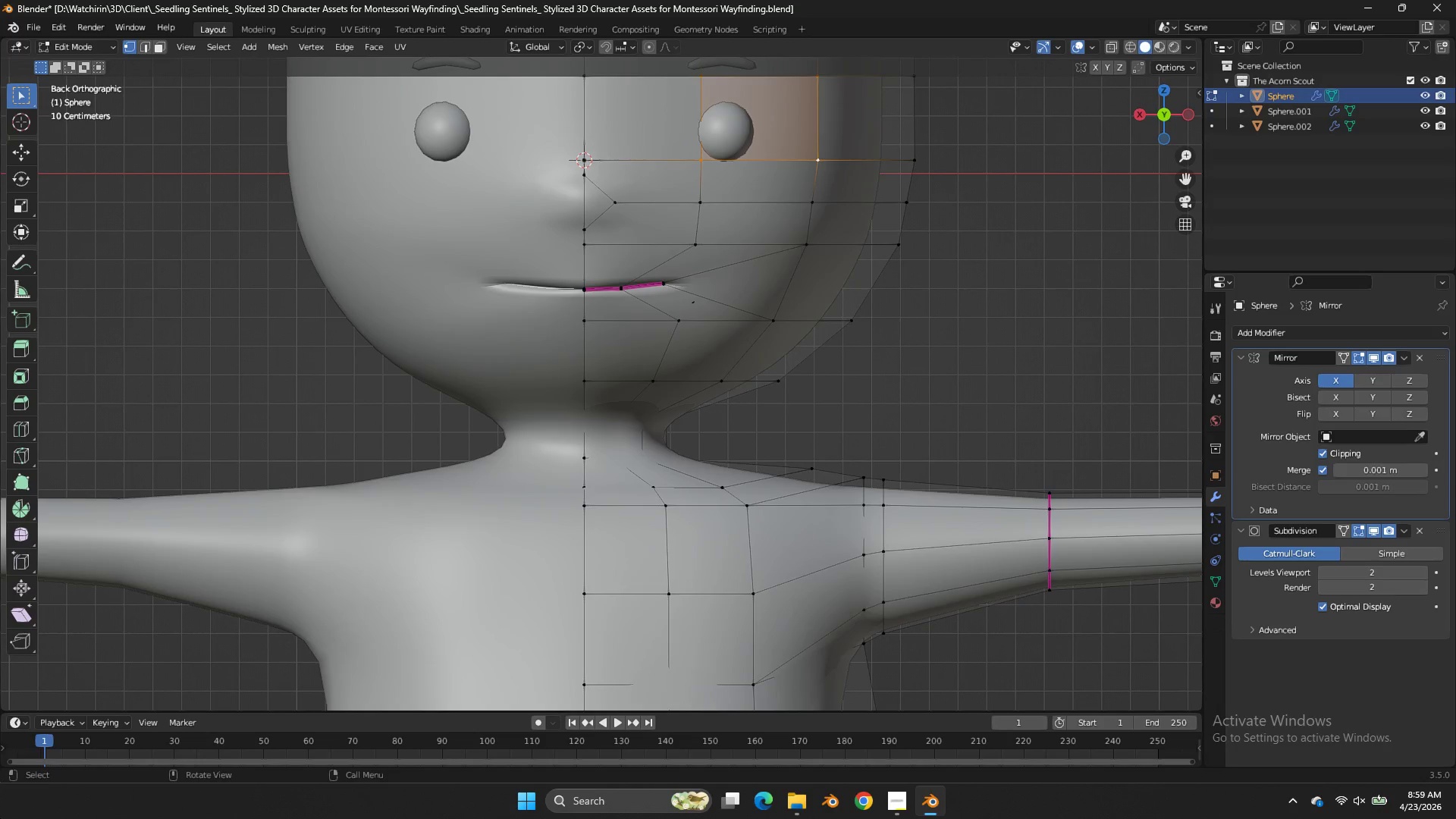 
scroll: coordinate [0, 818], scroll_direction: up, amount: 2.0
 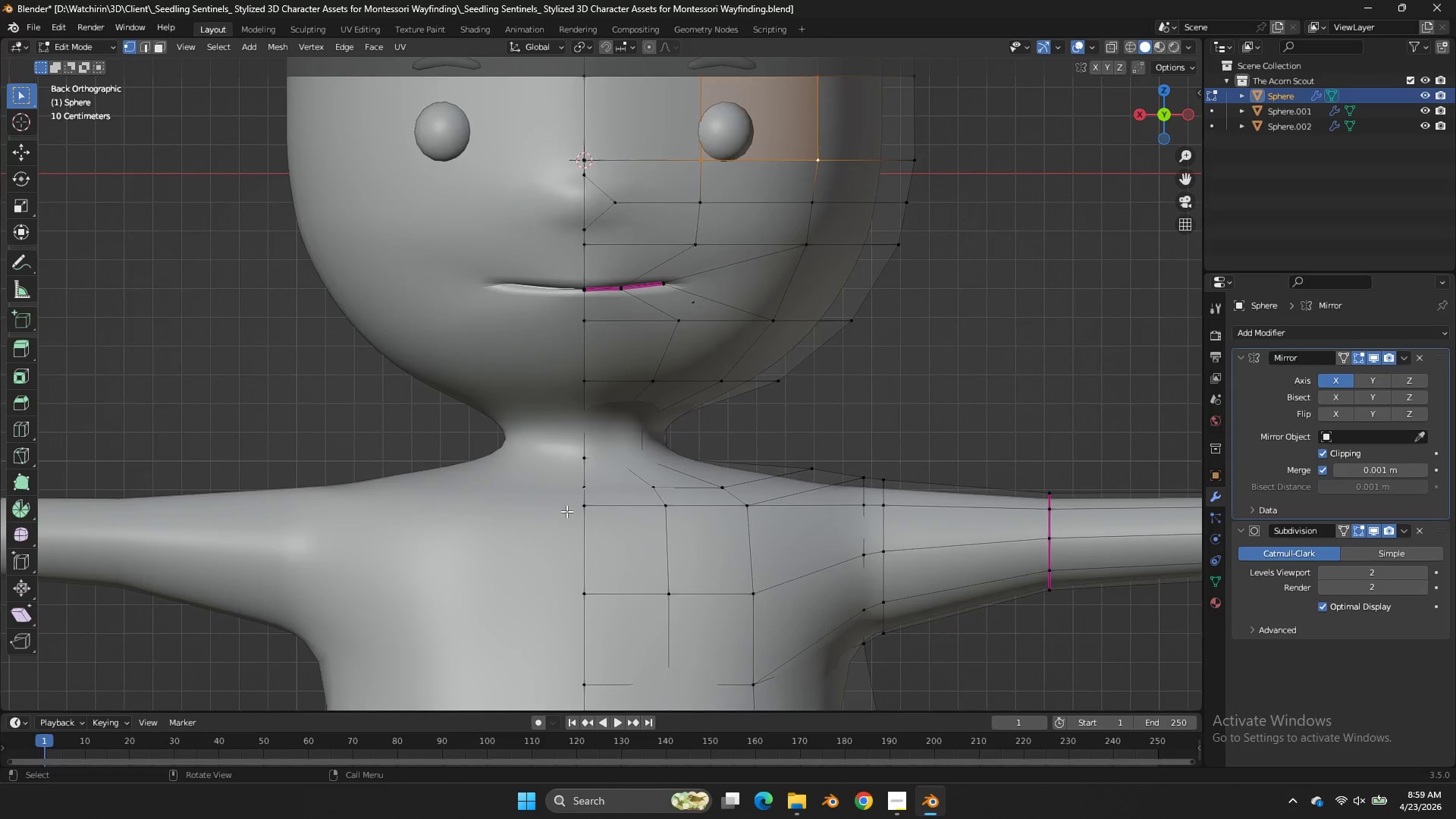 
key(Z)
 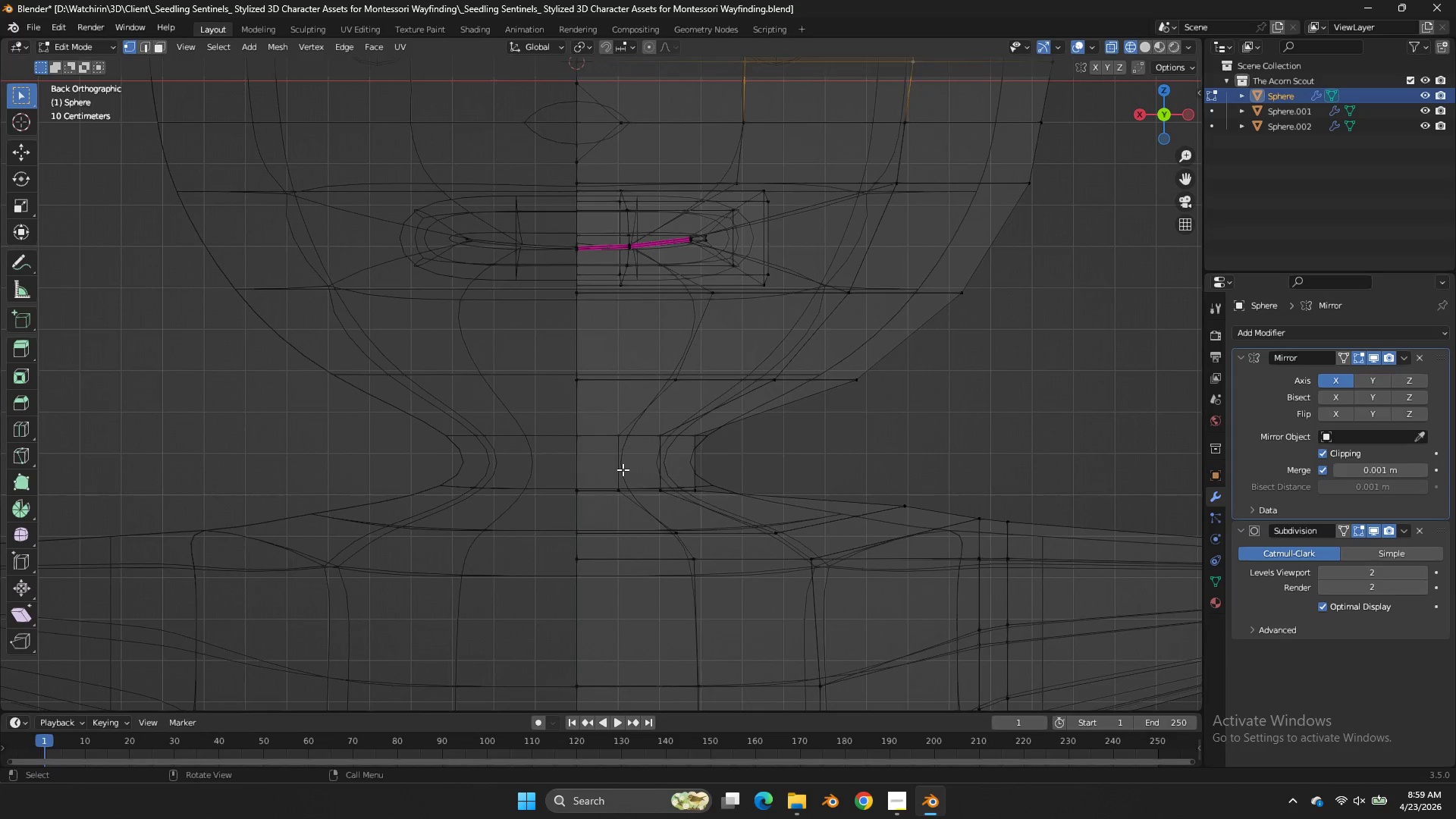 
scroll: coordinate [625, 476], scroll_direction: up, amount: 2.0
 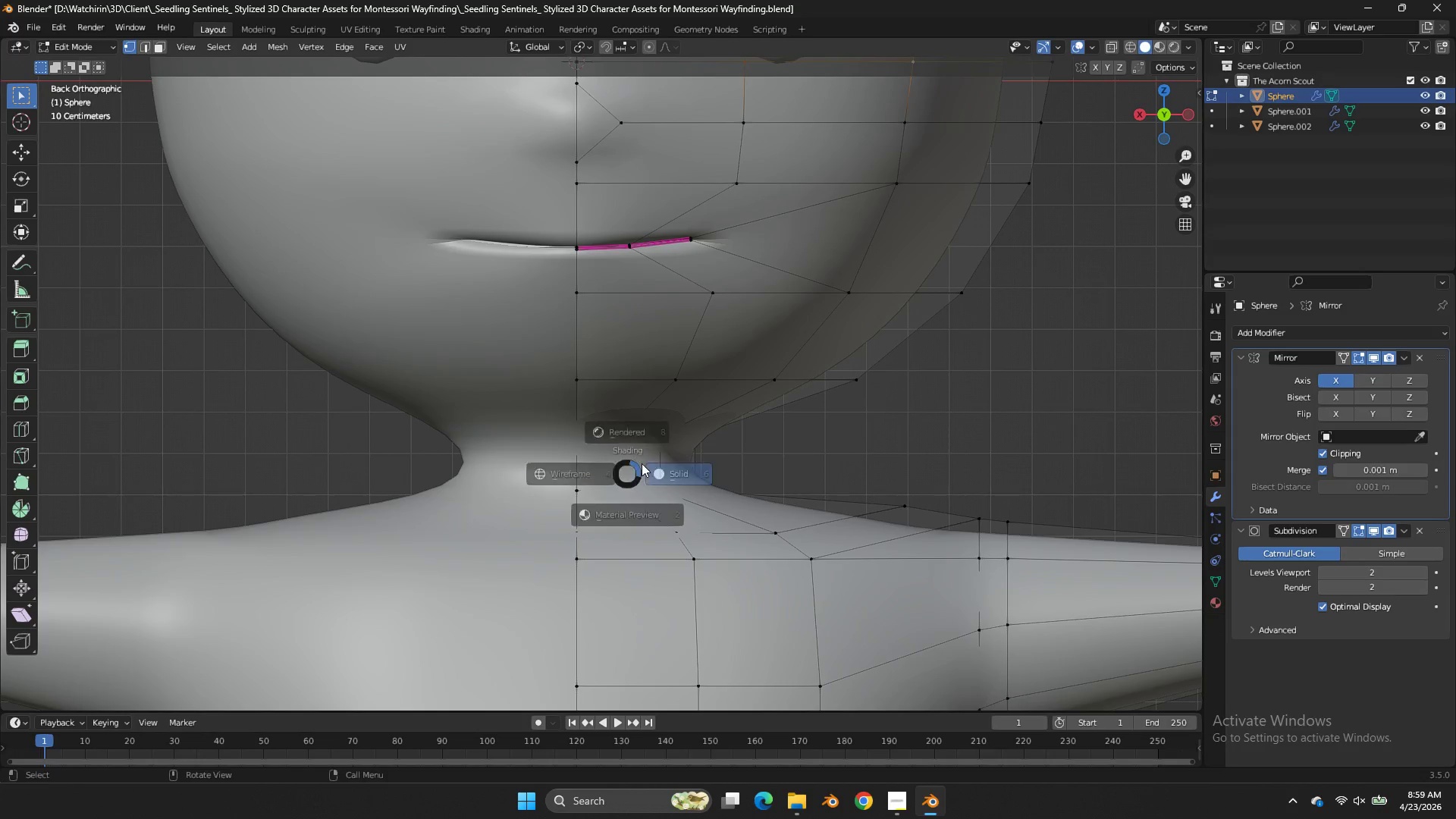 
hold_key(key=AltLeft, duration=0.36)
left_click([624, 468])
 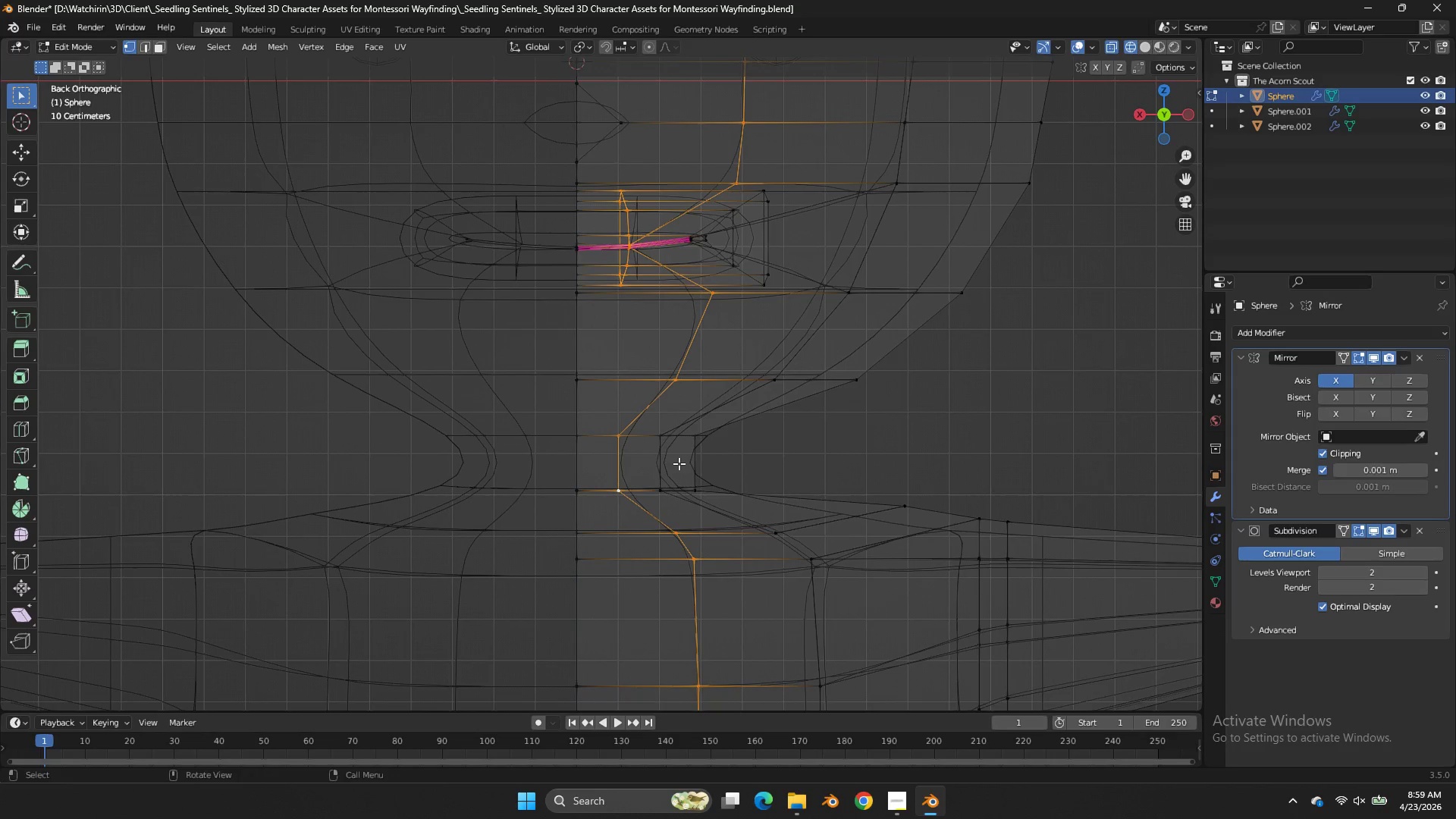 
key(Control+R)
 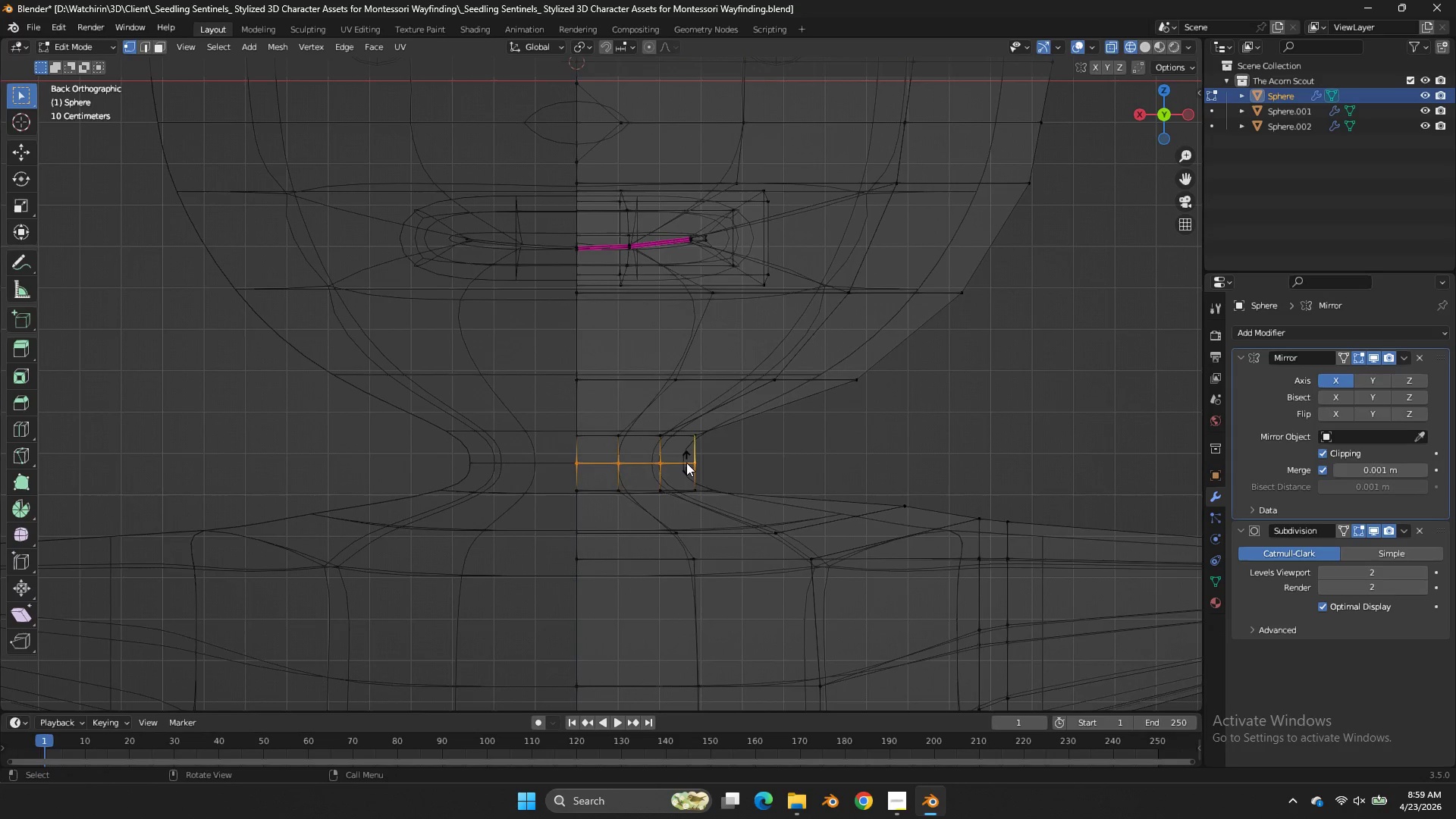 
left_click([686, 463])
 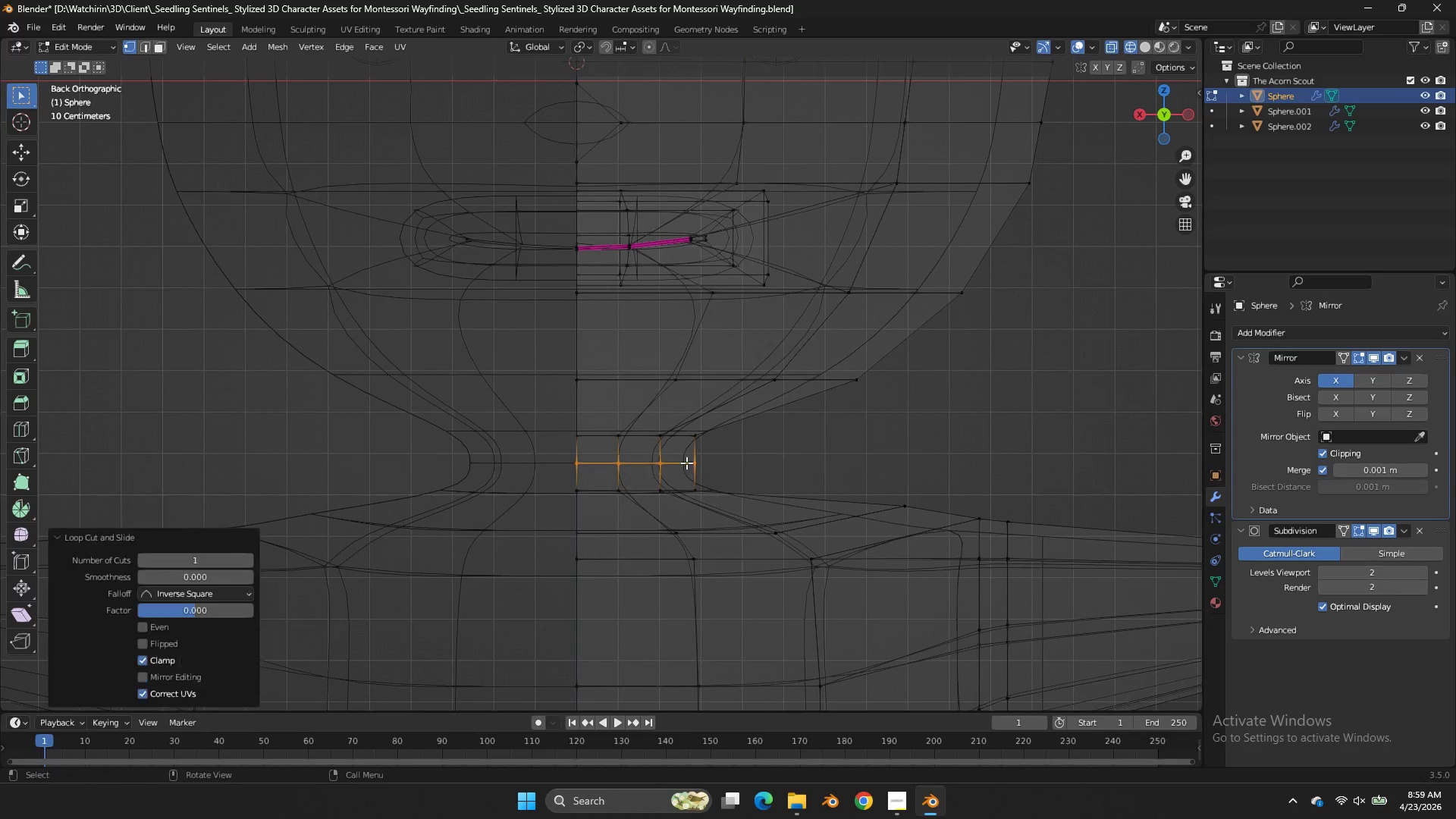 
right_click([686, 463])
 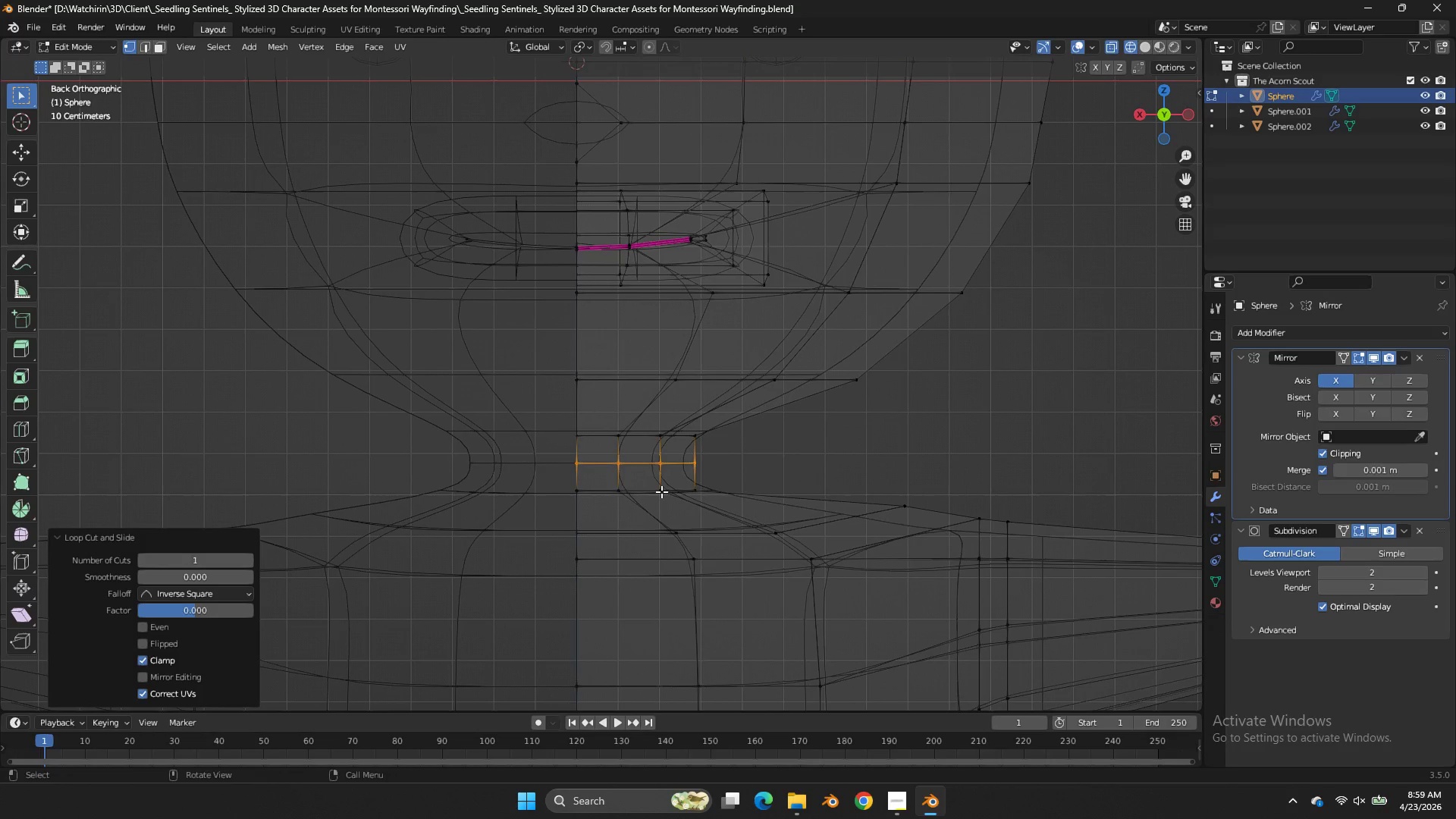 
hold_key(key=AltLeft, duration=0.81)
left_click([654, 490])
 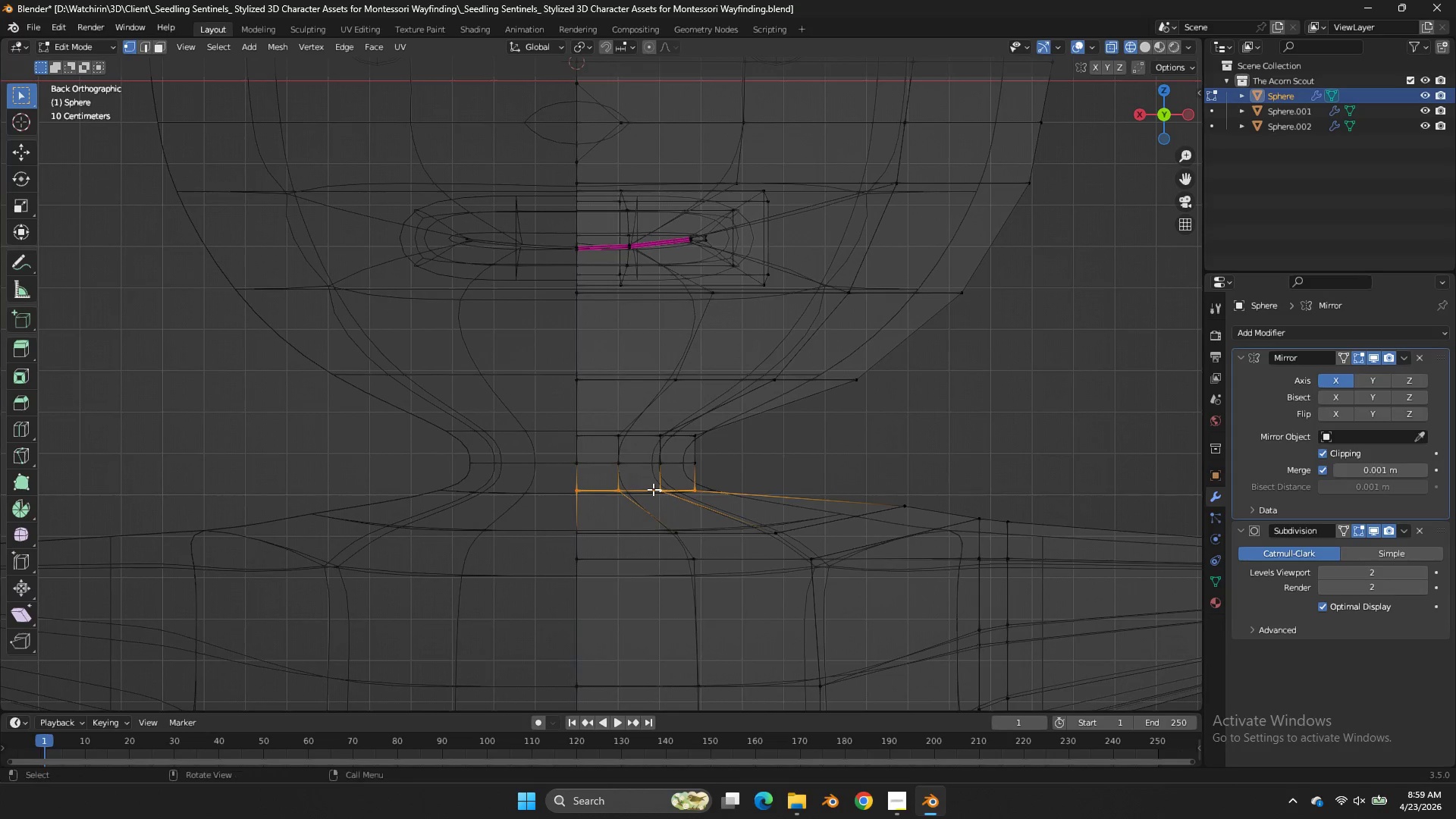 
key(Shift+E)
 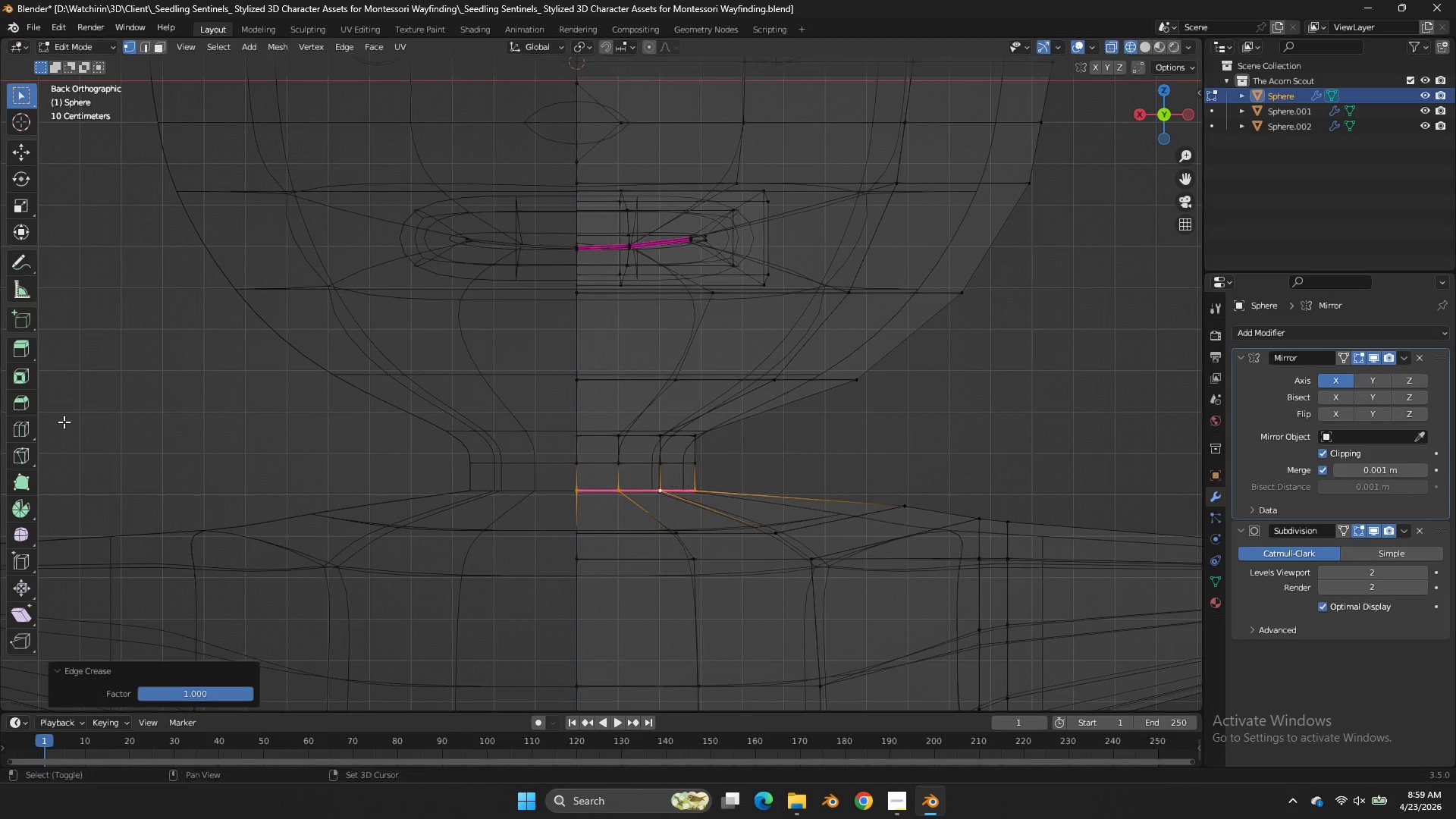 
left_click([64, 422])
 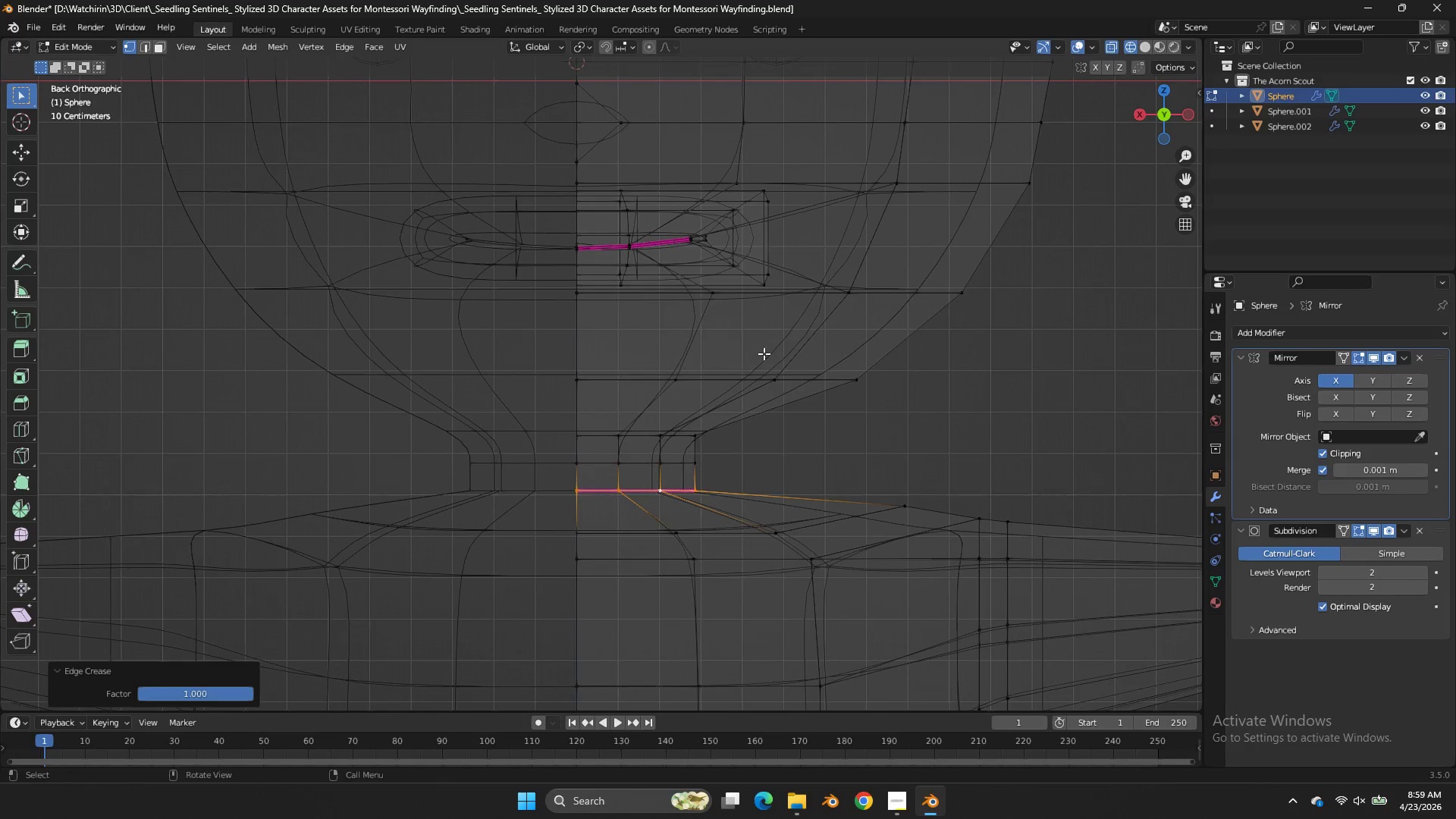 
key(Tab)
 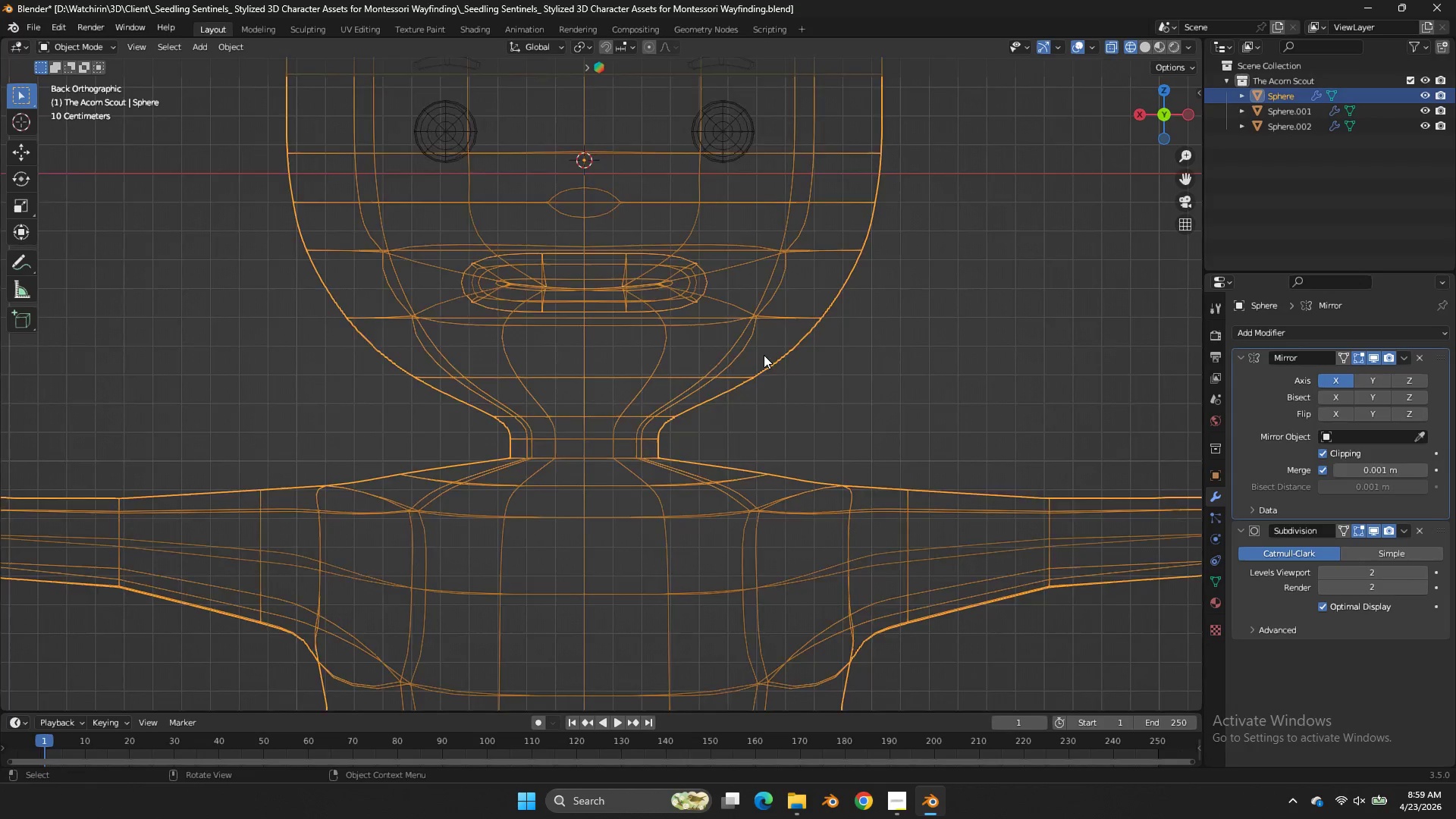 
key(Z)
 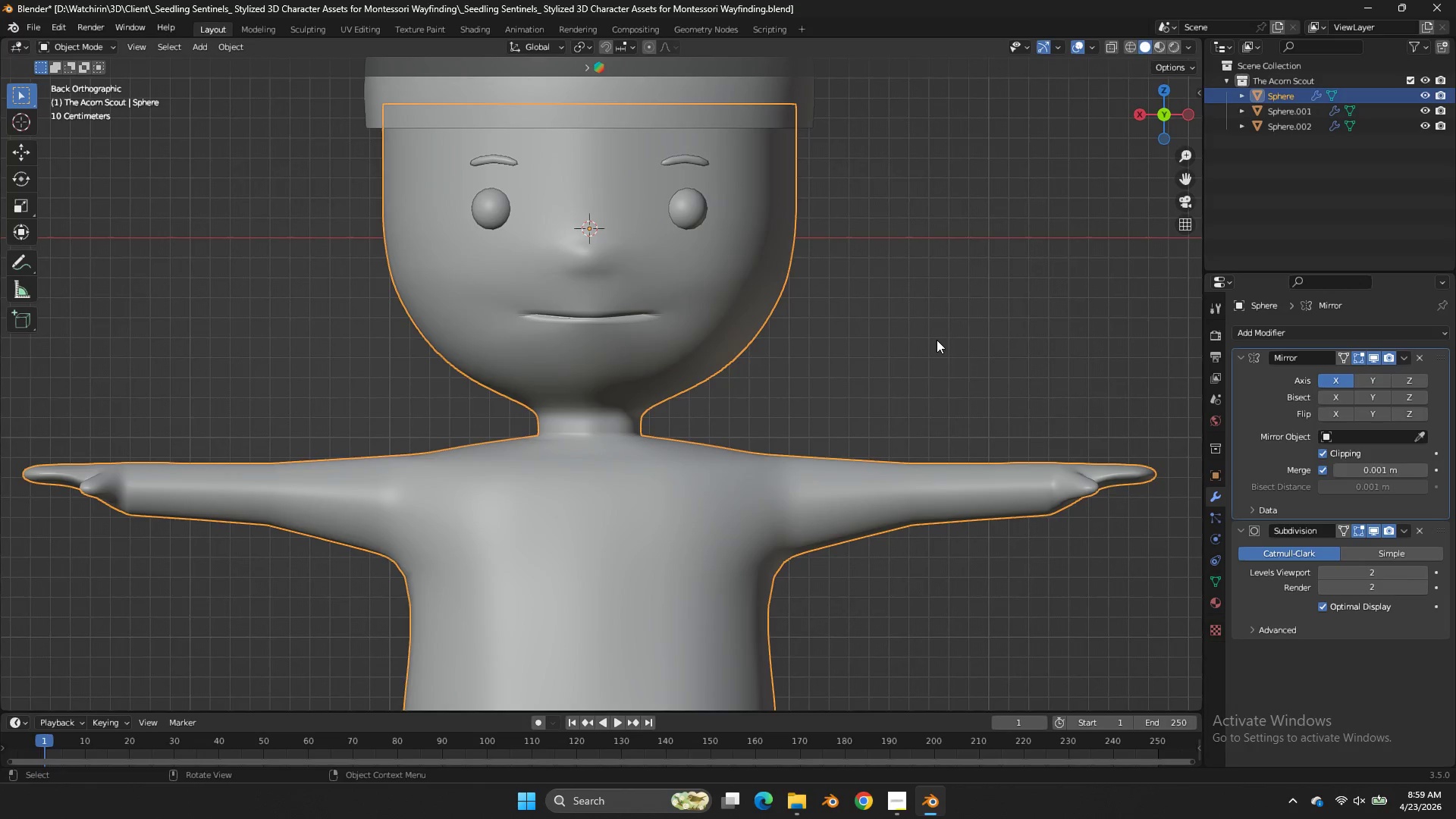 
scroll: coordinate [764, 355], scroll_direction: down, amount: 4.0
 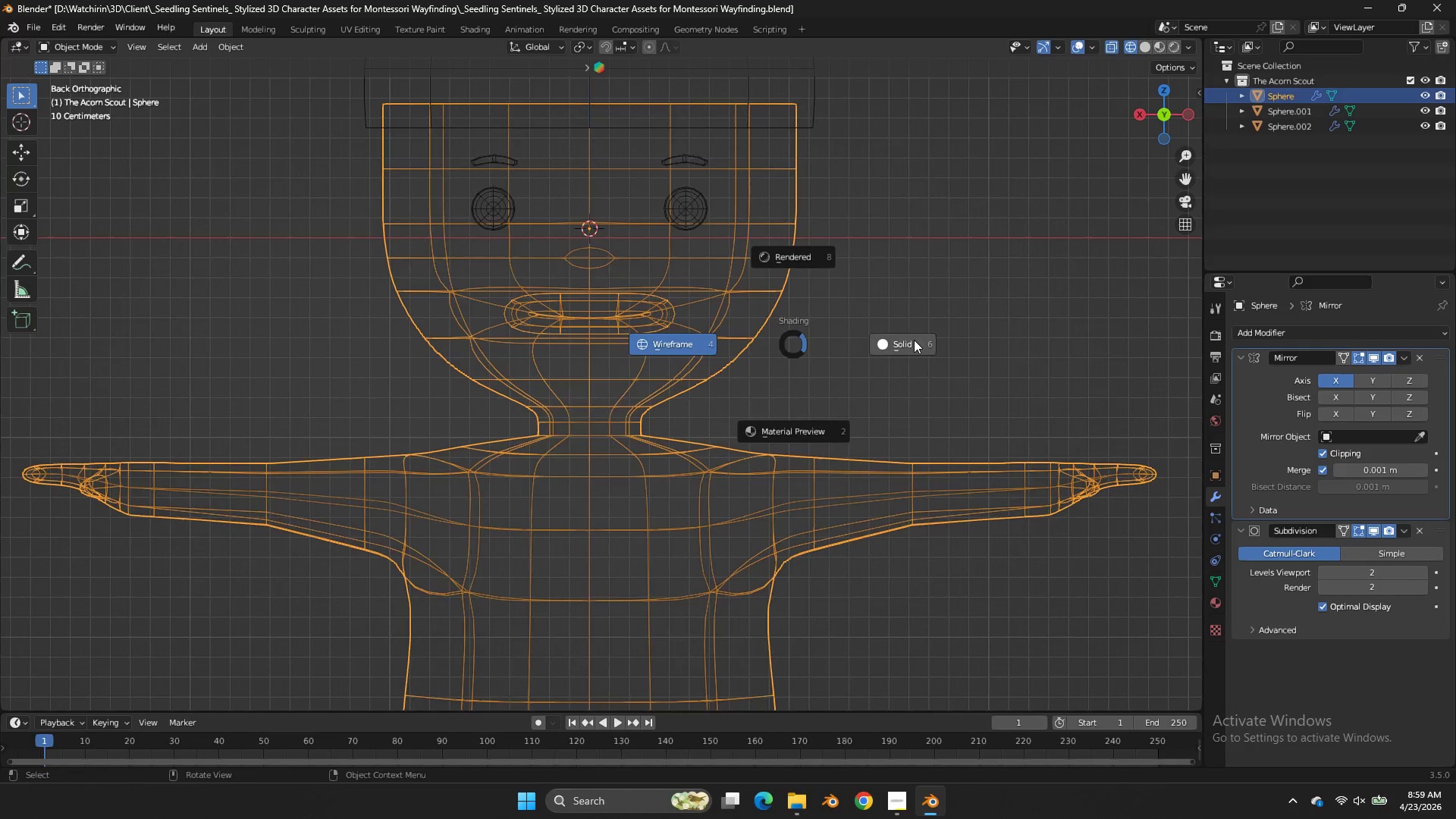 
key(Tab)
 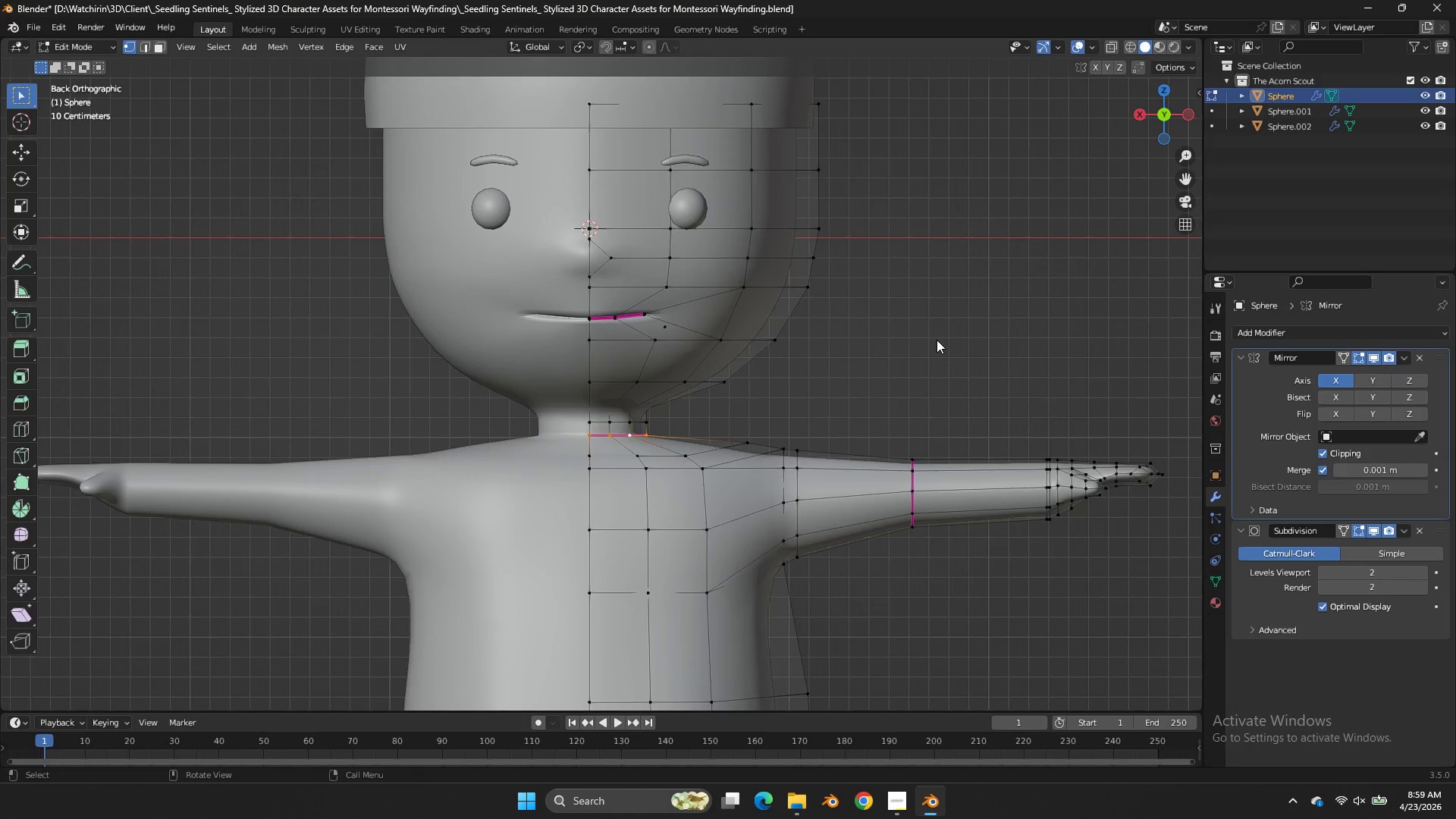 
key(Tab)
 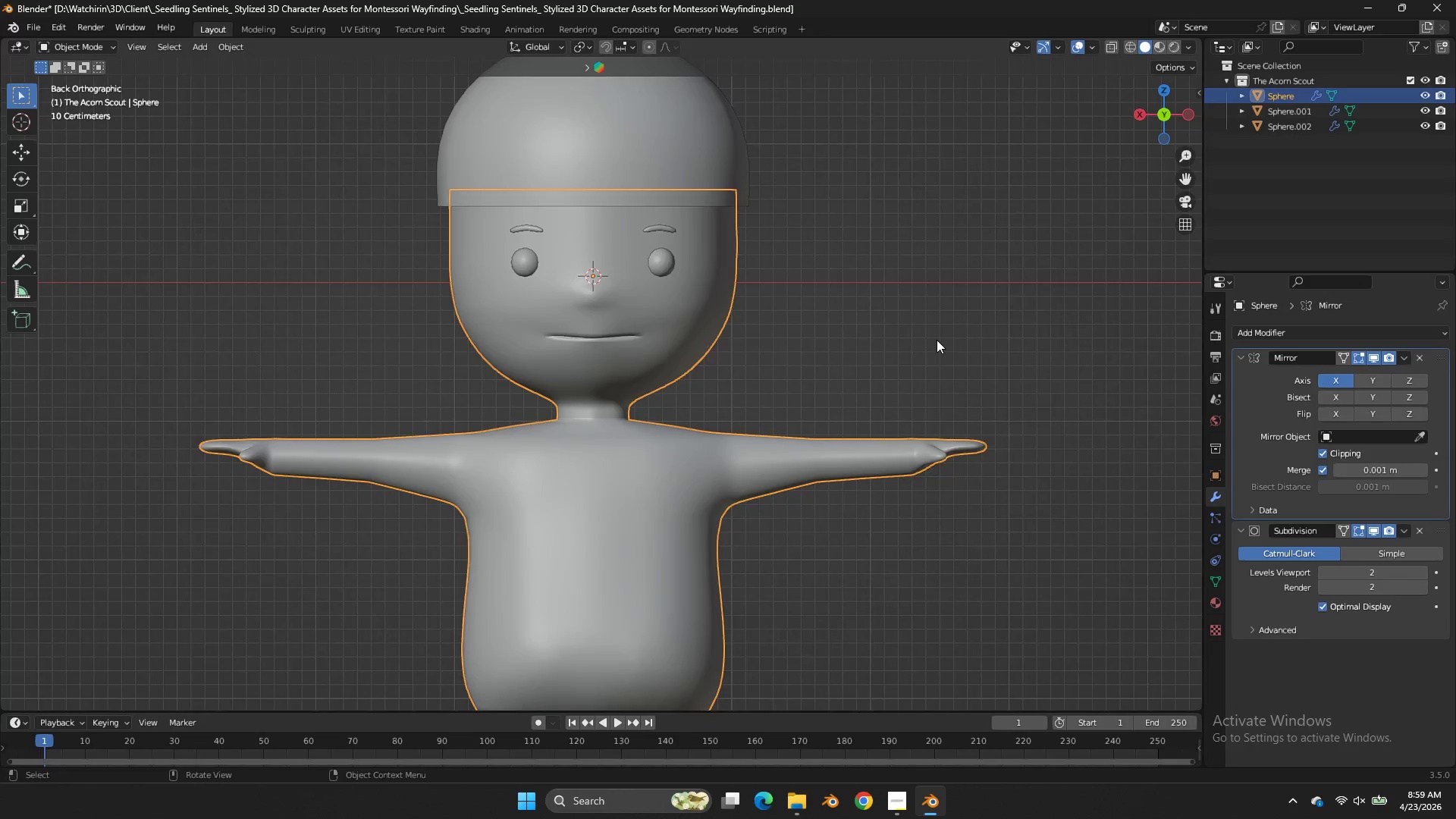 
key(Tab)
 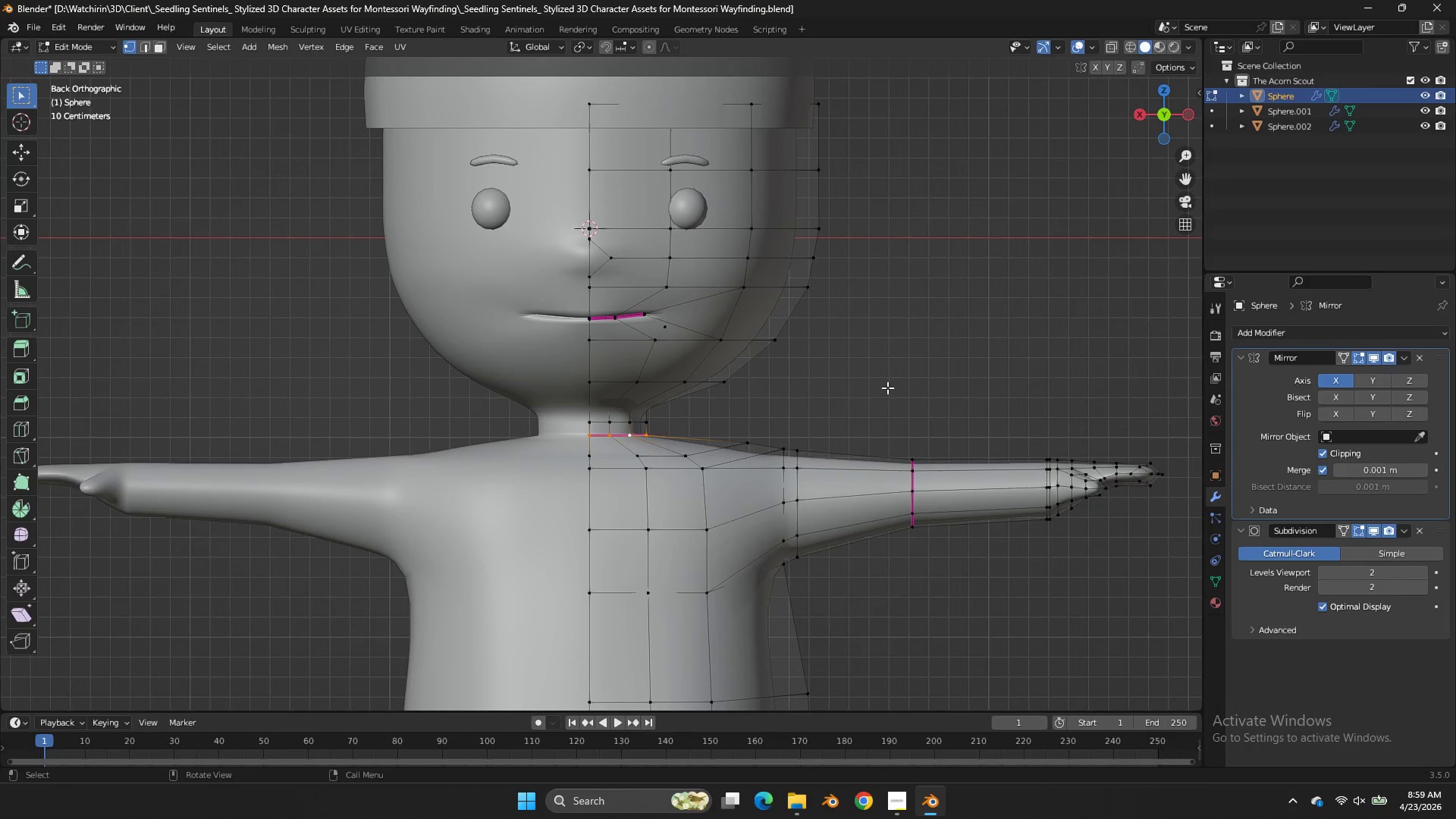 
scroll: coordinate [936, 341], scroll_direction: none, amount: 0.0
 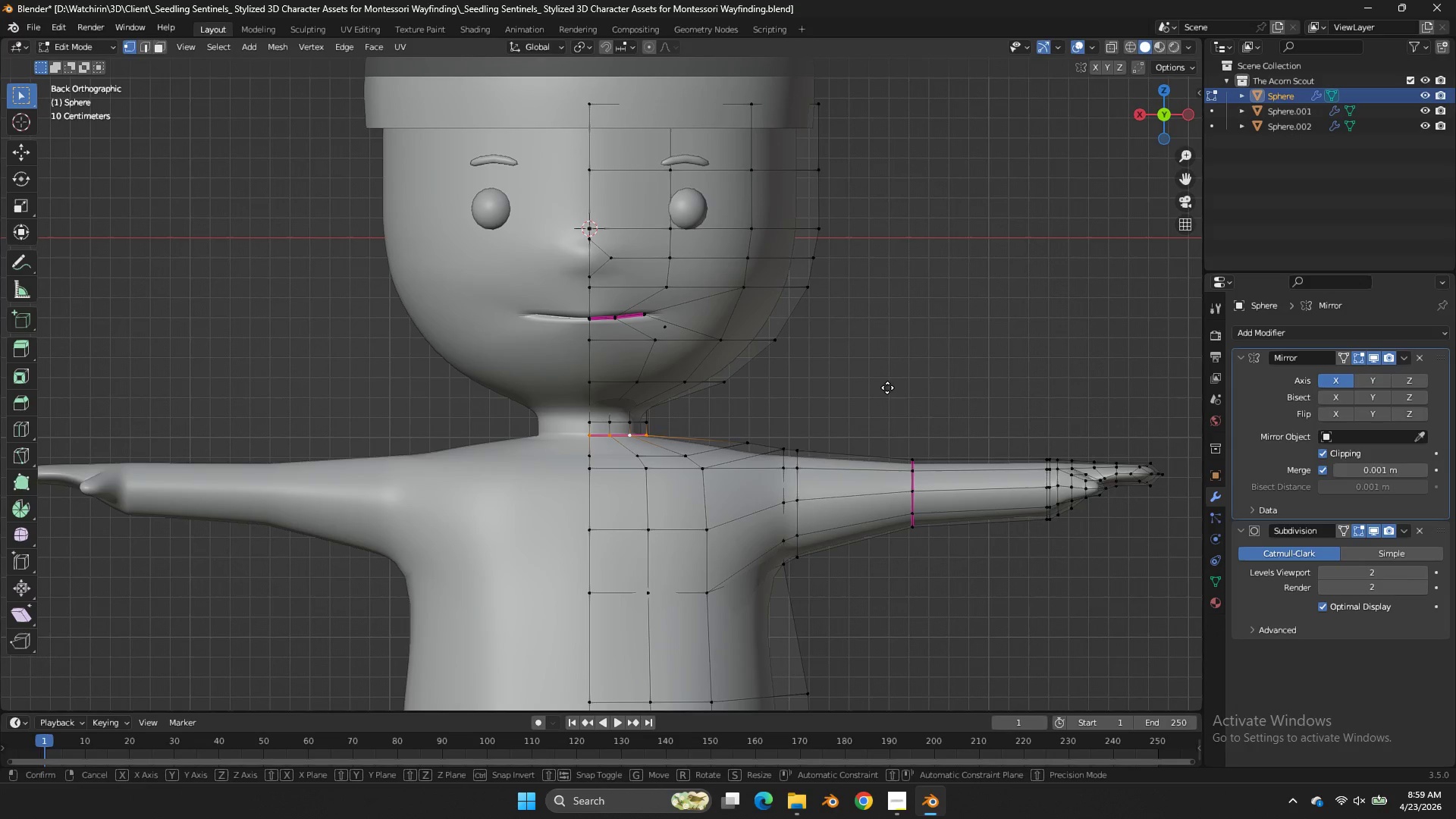 
type(gz)
 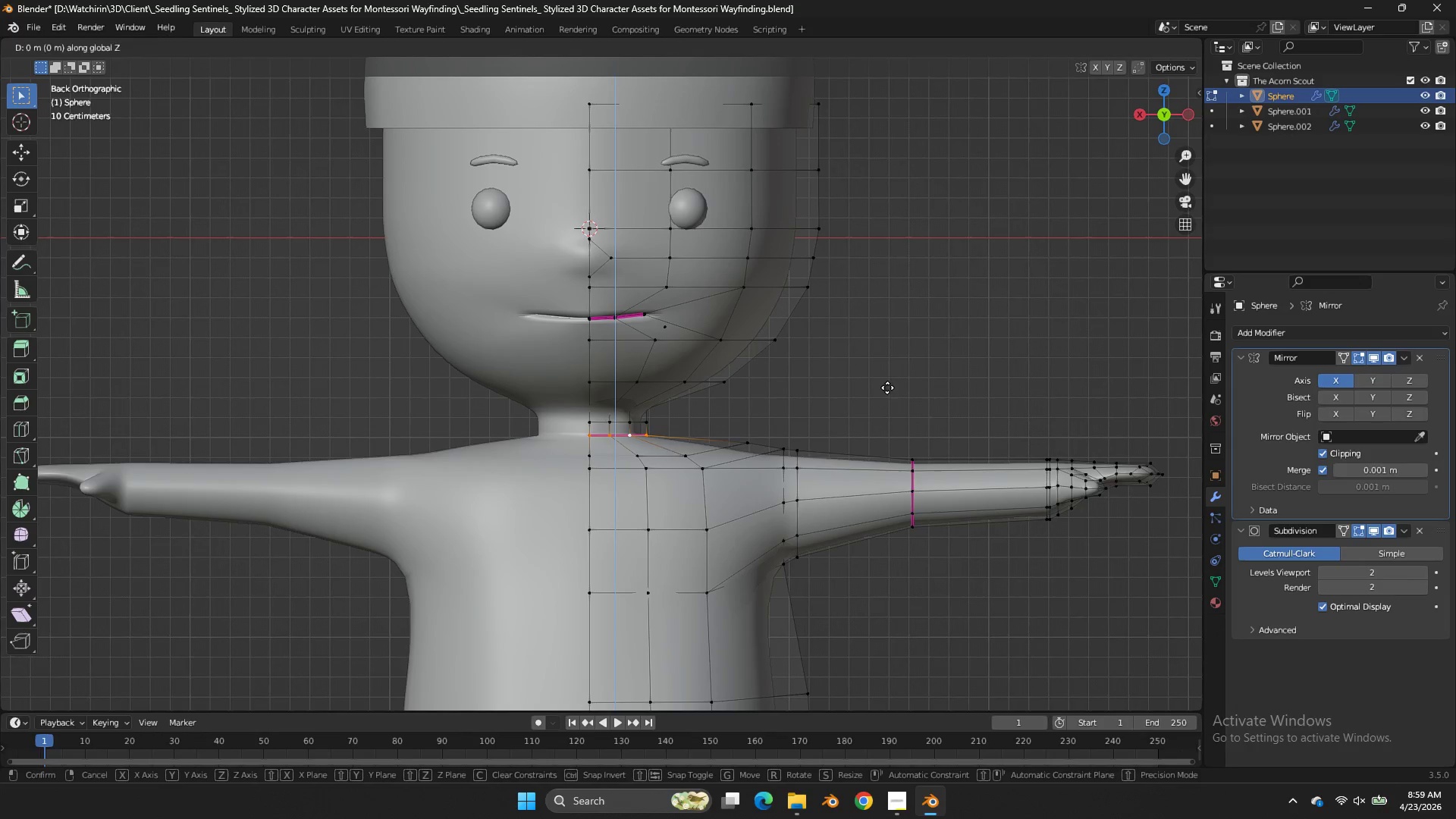 
hold_key(key=ShiftLeft, duration=0.62)
left_click([896, 334])
 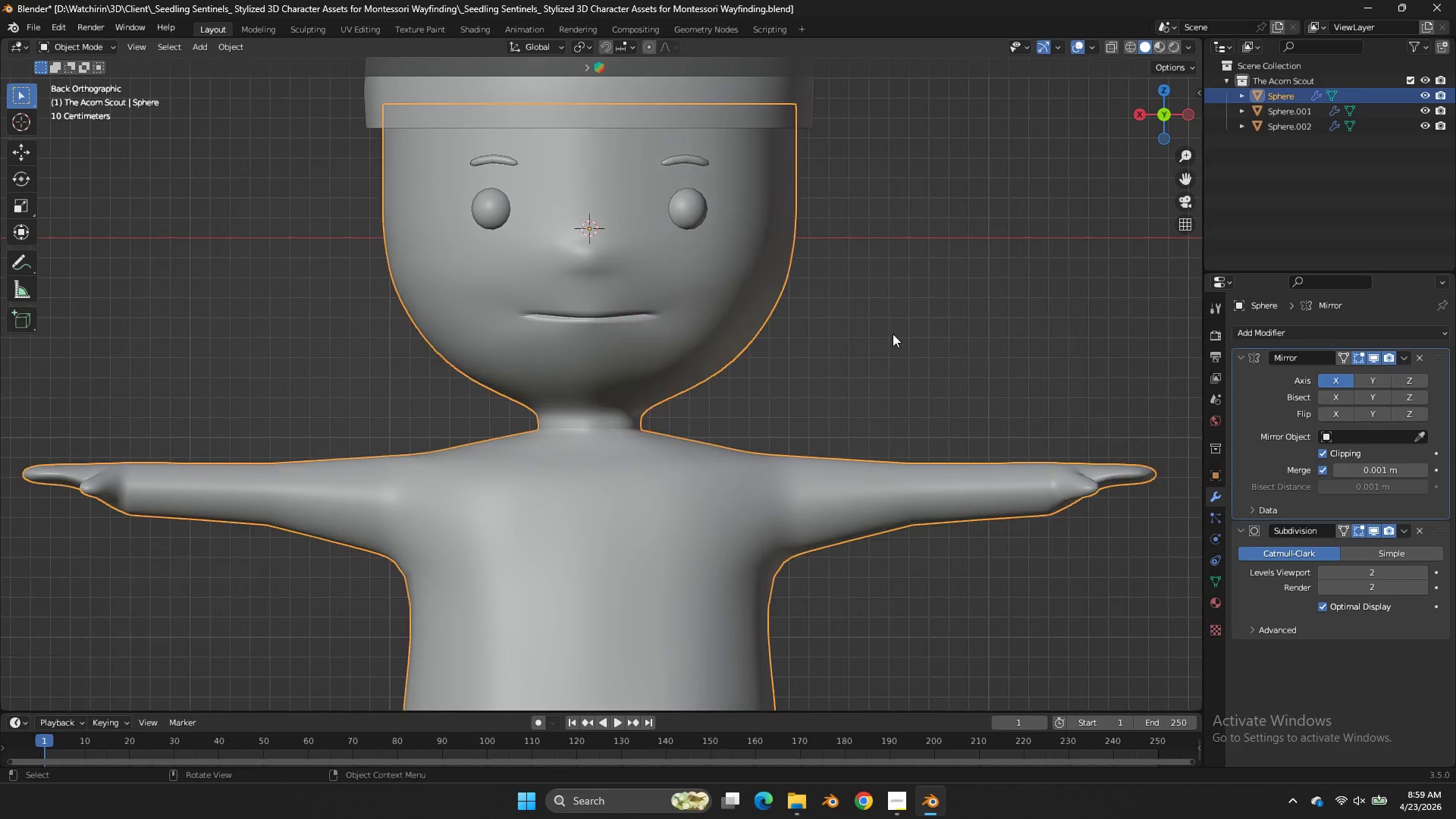 
key(Tab)
 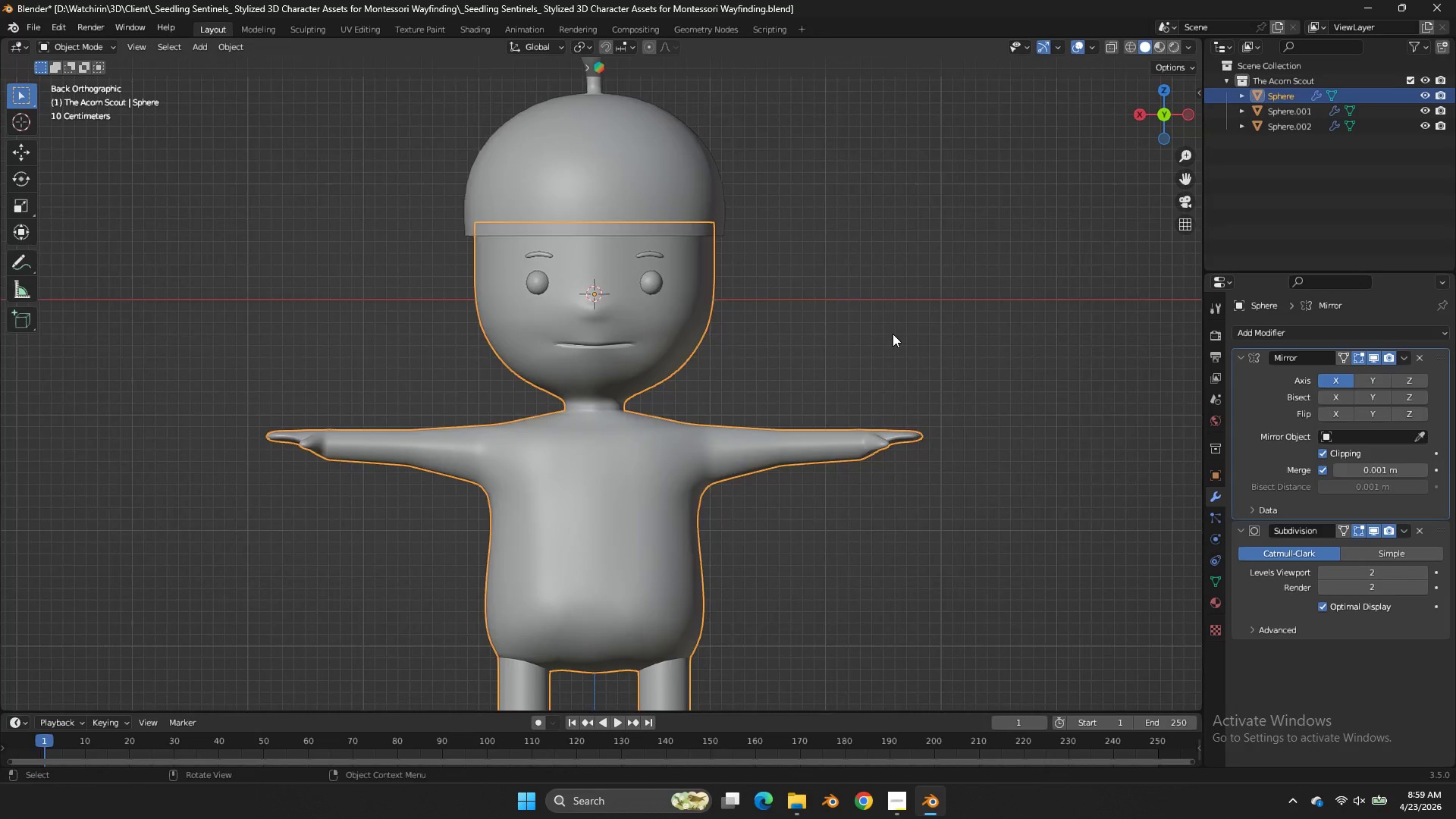 
key(Control+ControlLeft)
 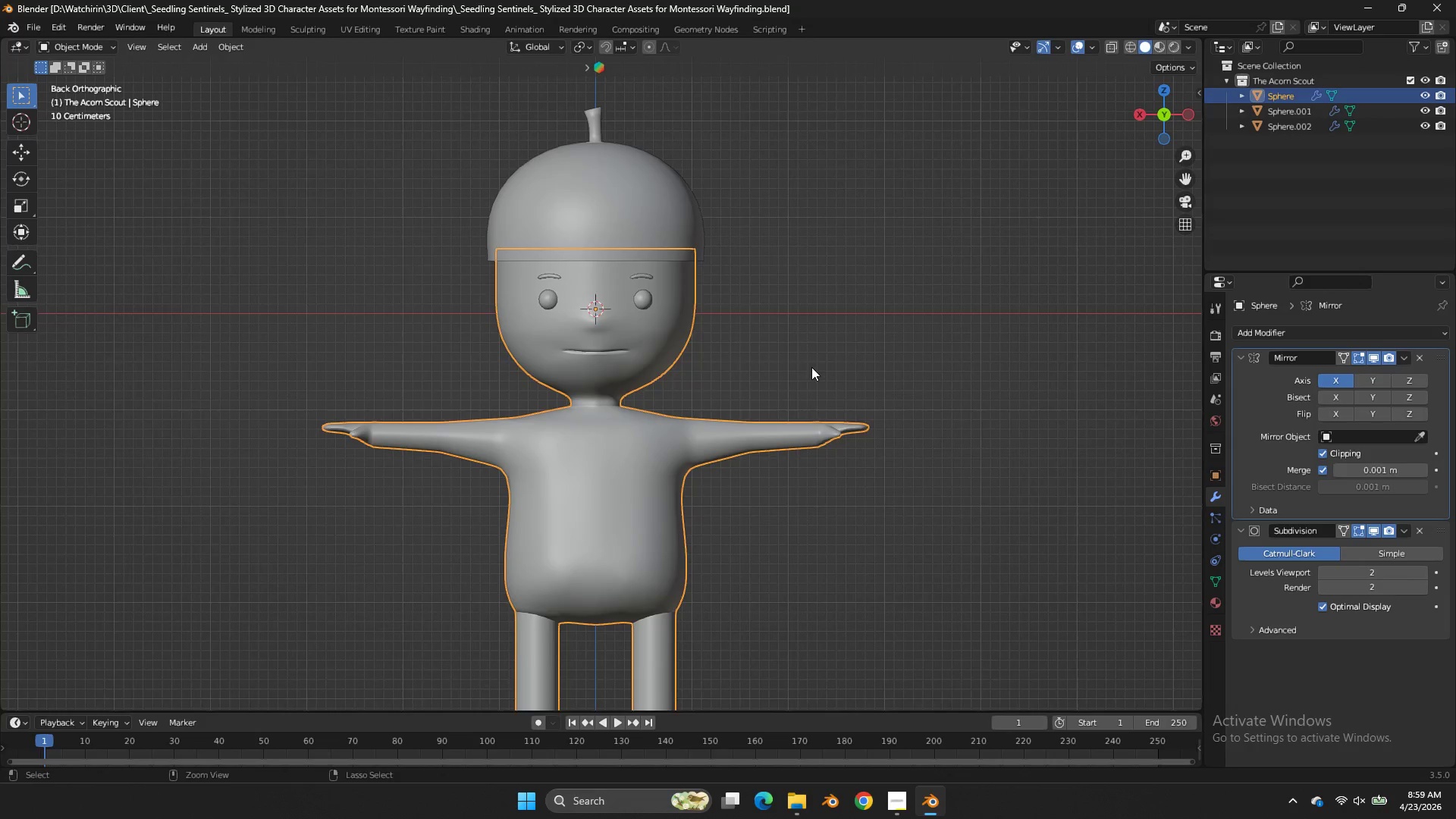 
key(Control+S)
 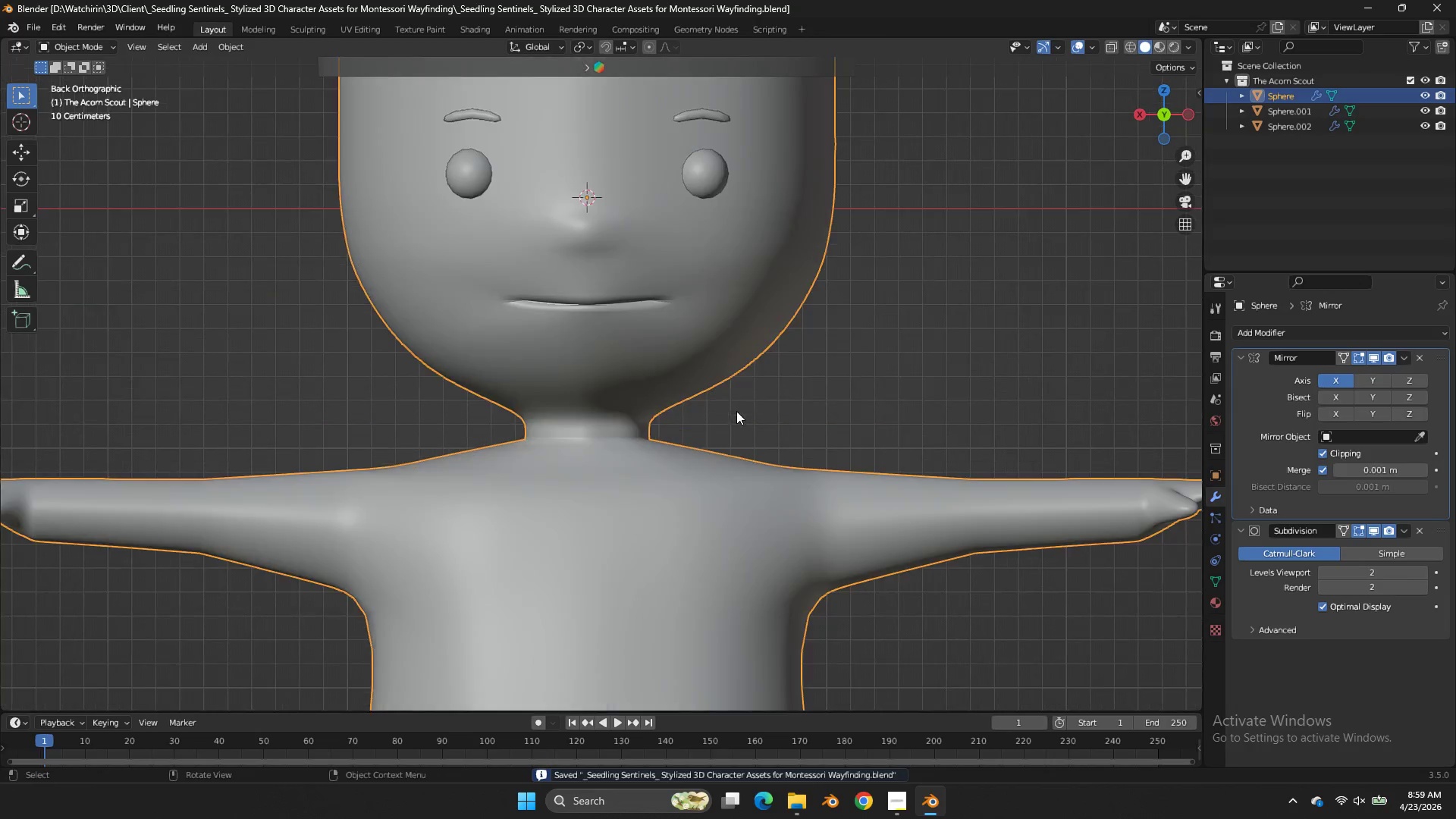 
scroll: coordinate [893, 334], scroll_direction: down, amount: 4.0
 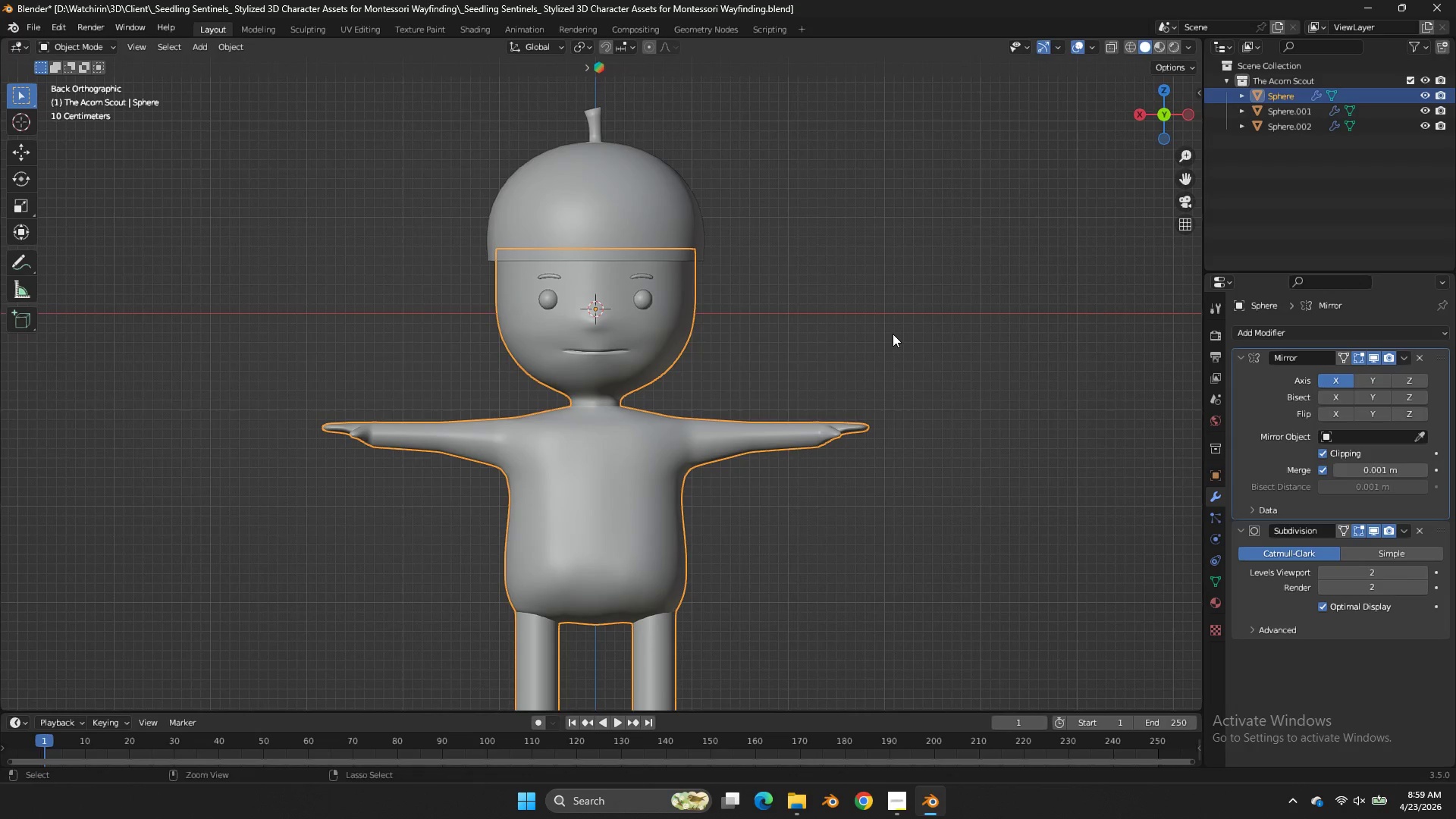 
key(Tab)
 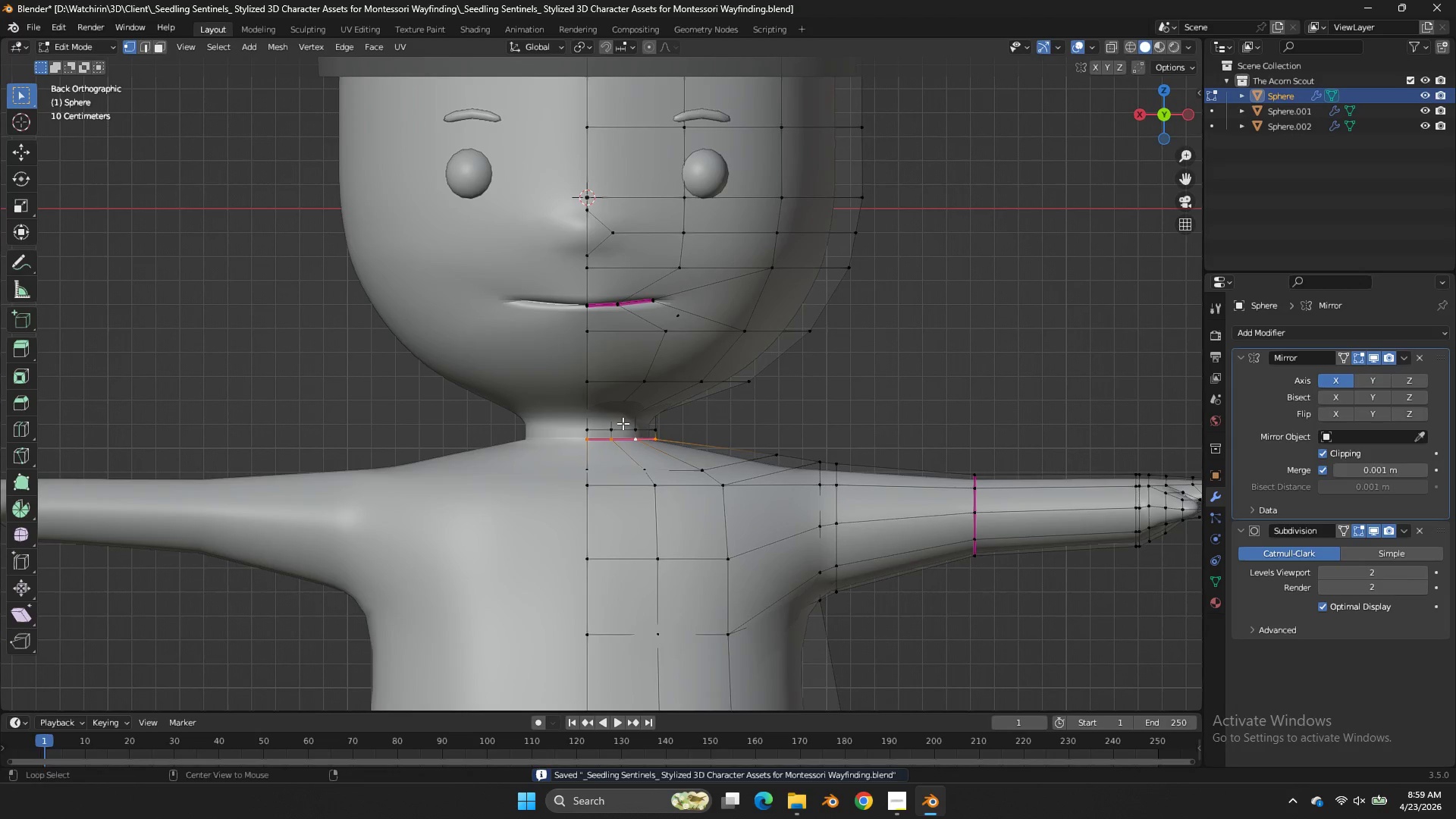 
scroll: coordinate [736, 411], scroll_direction: up, amount: 4.0
 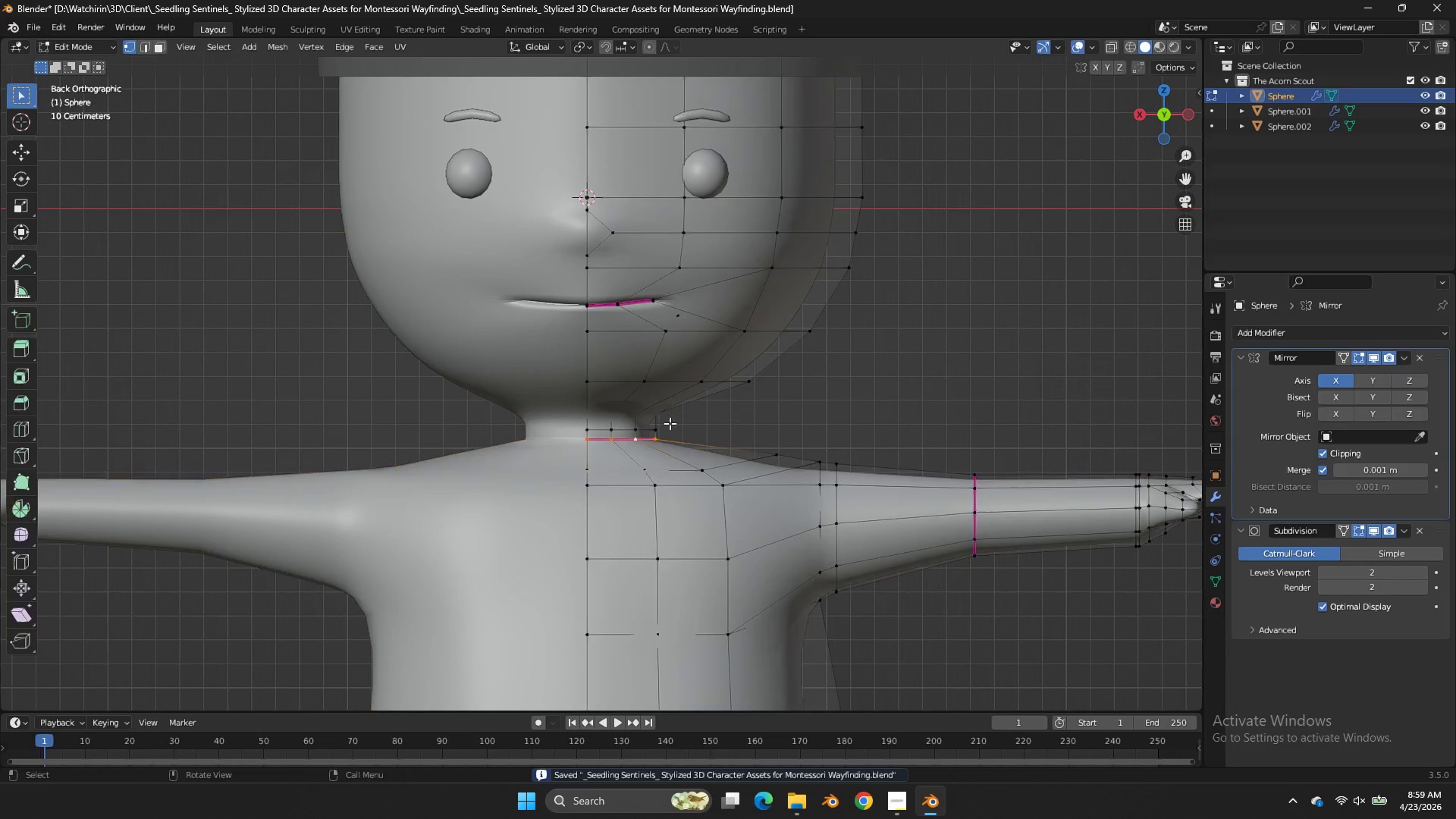 
hold_key(key=AltLeft, duration=0.64)
 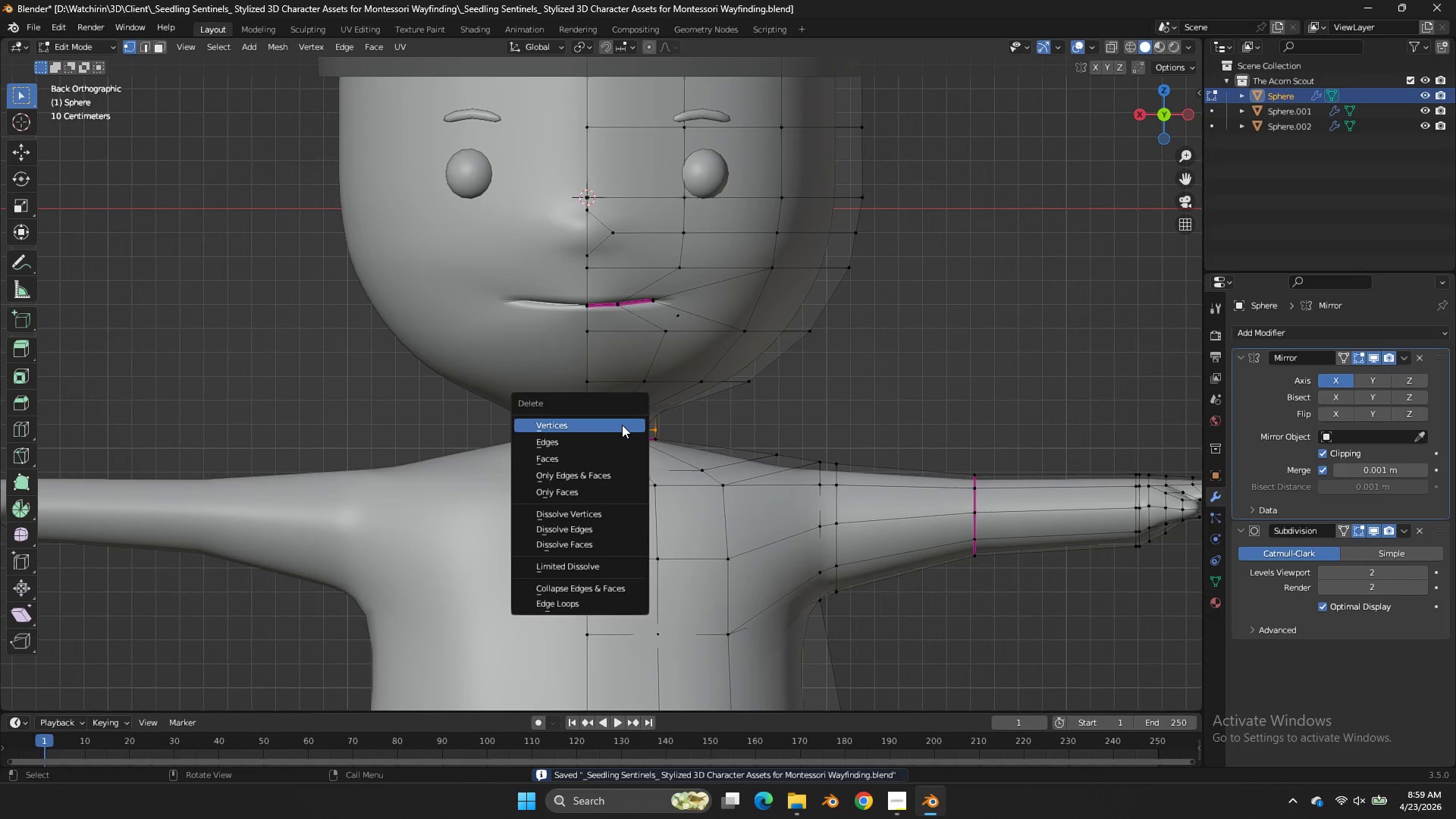 
key(X)
 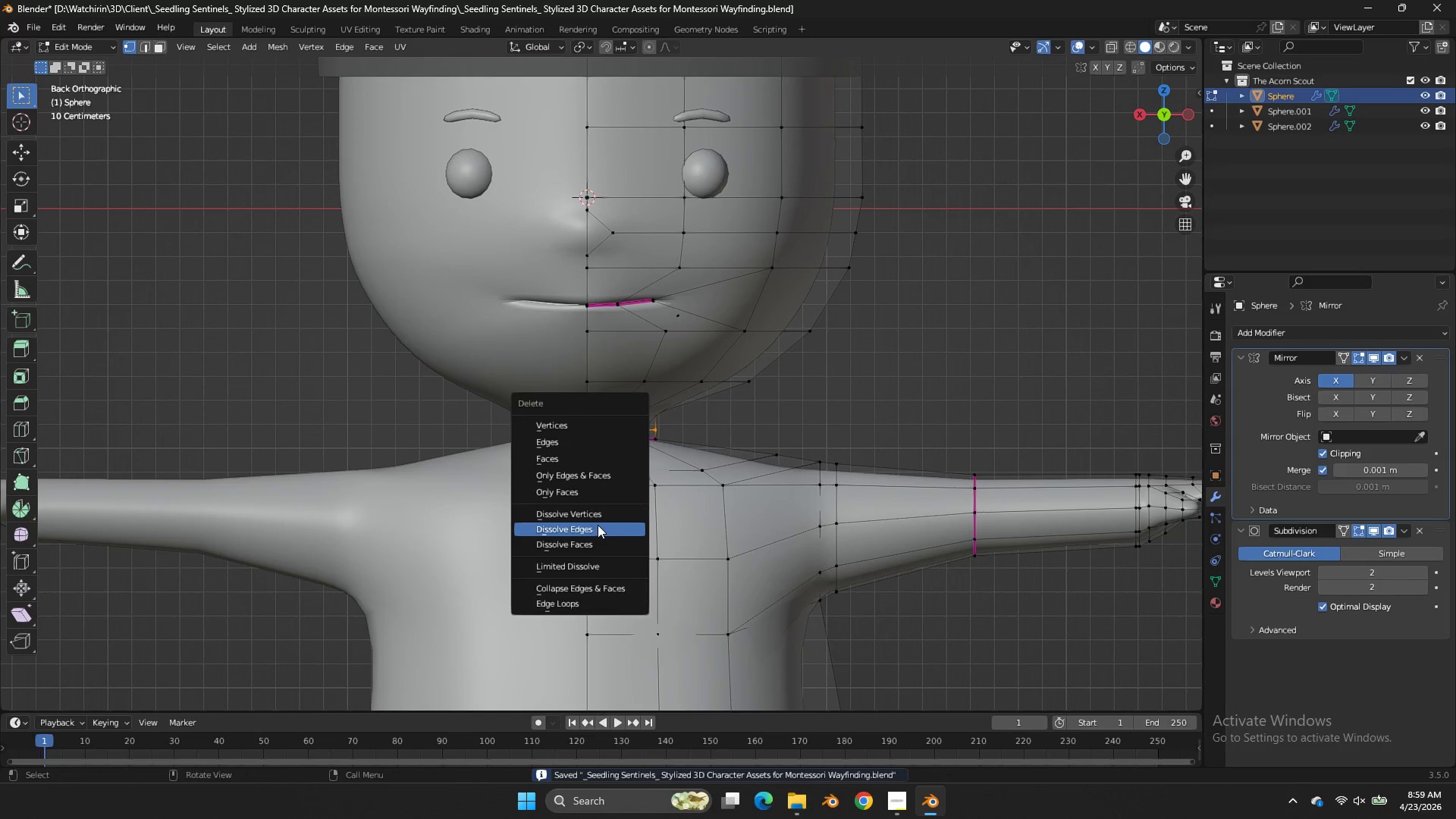 
left_click([598, 525])
 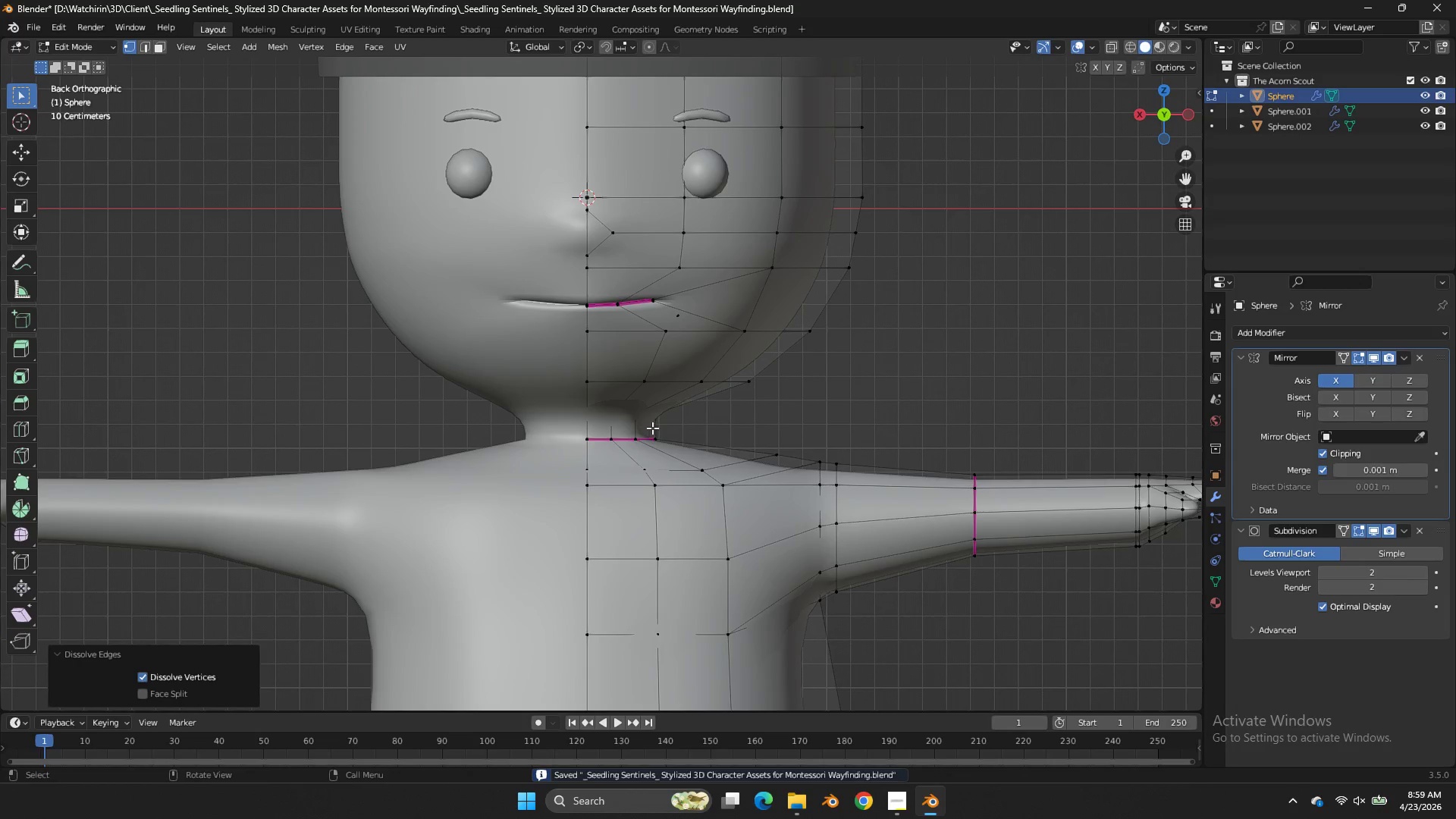 
hold_key(key=AltLeft, duration=0.75)
left_click([628, 438])
 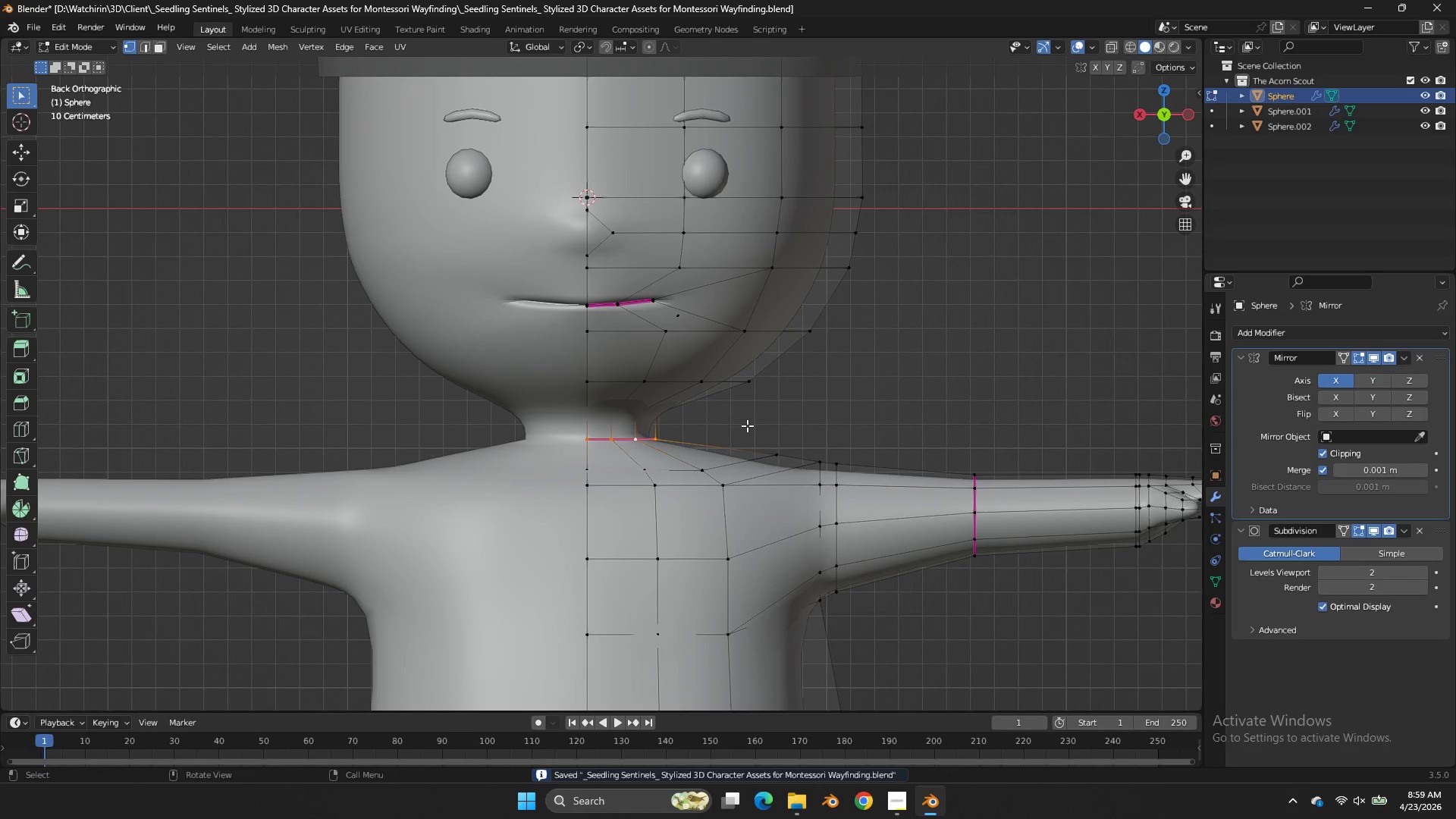 
hold_key(key=AltLeft, duration=0.47)
 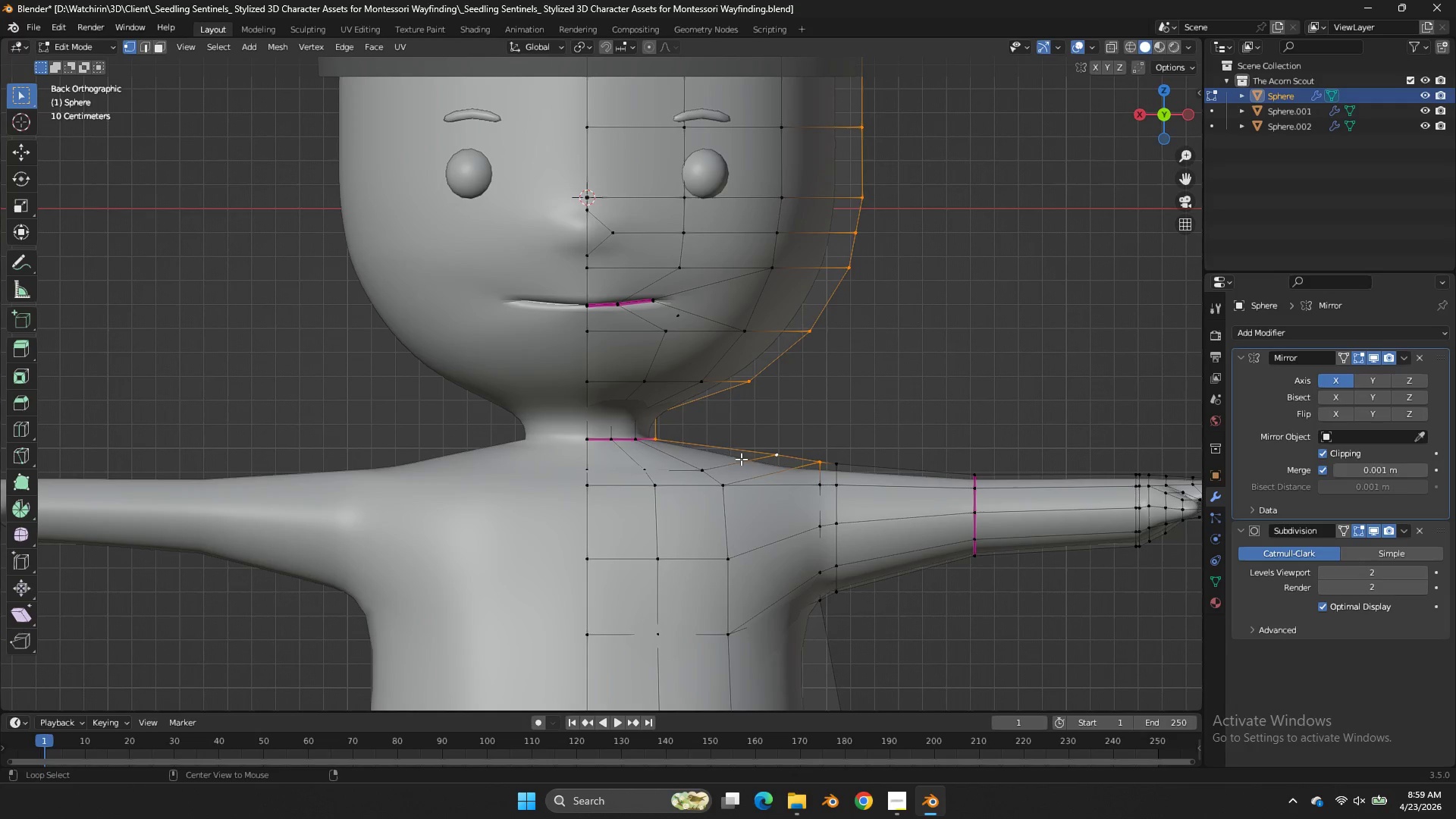 
hold_key(key=AltLeft, duration=0.33)
left_click([741, 459])
 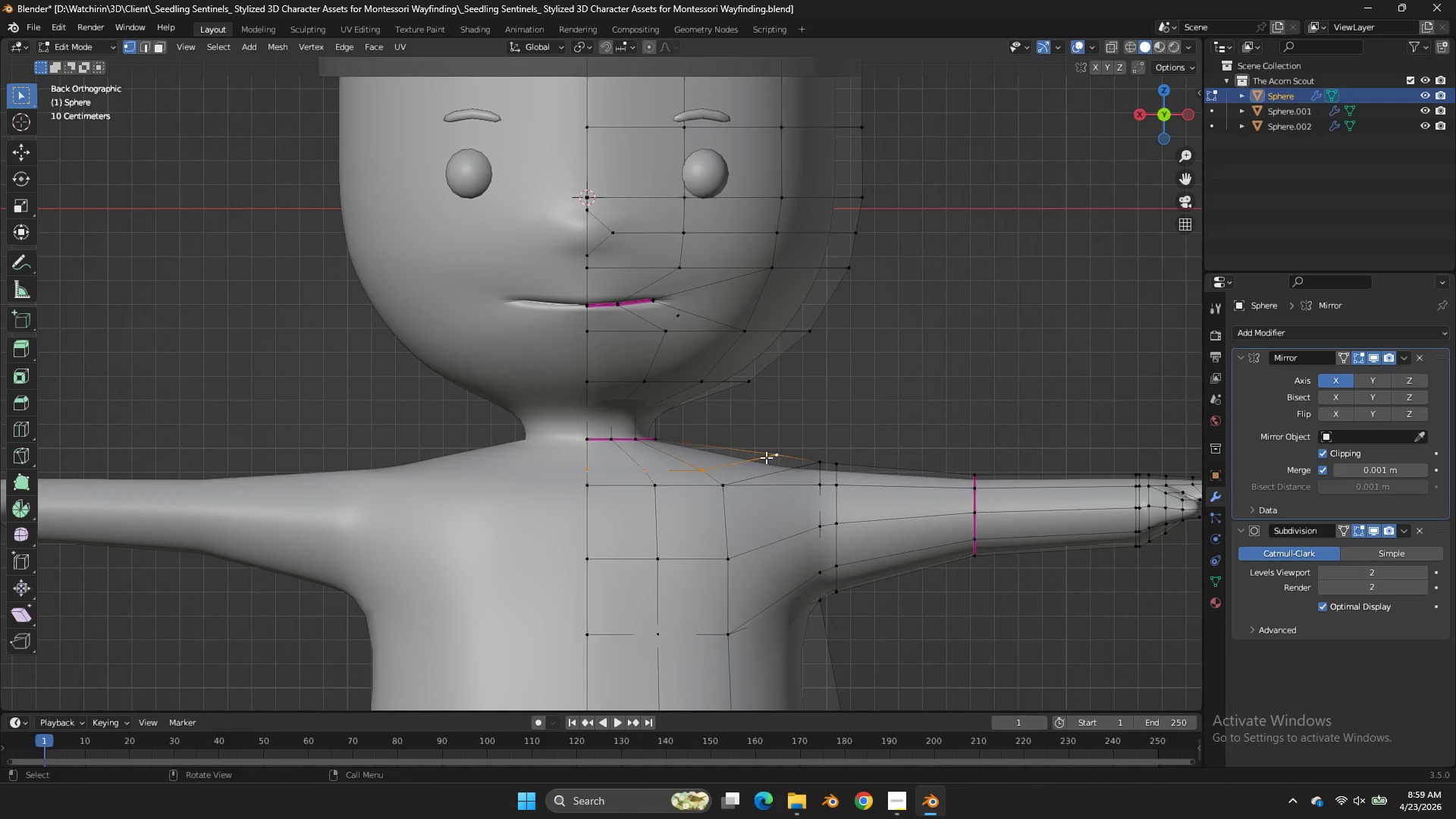 
type(gz)
 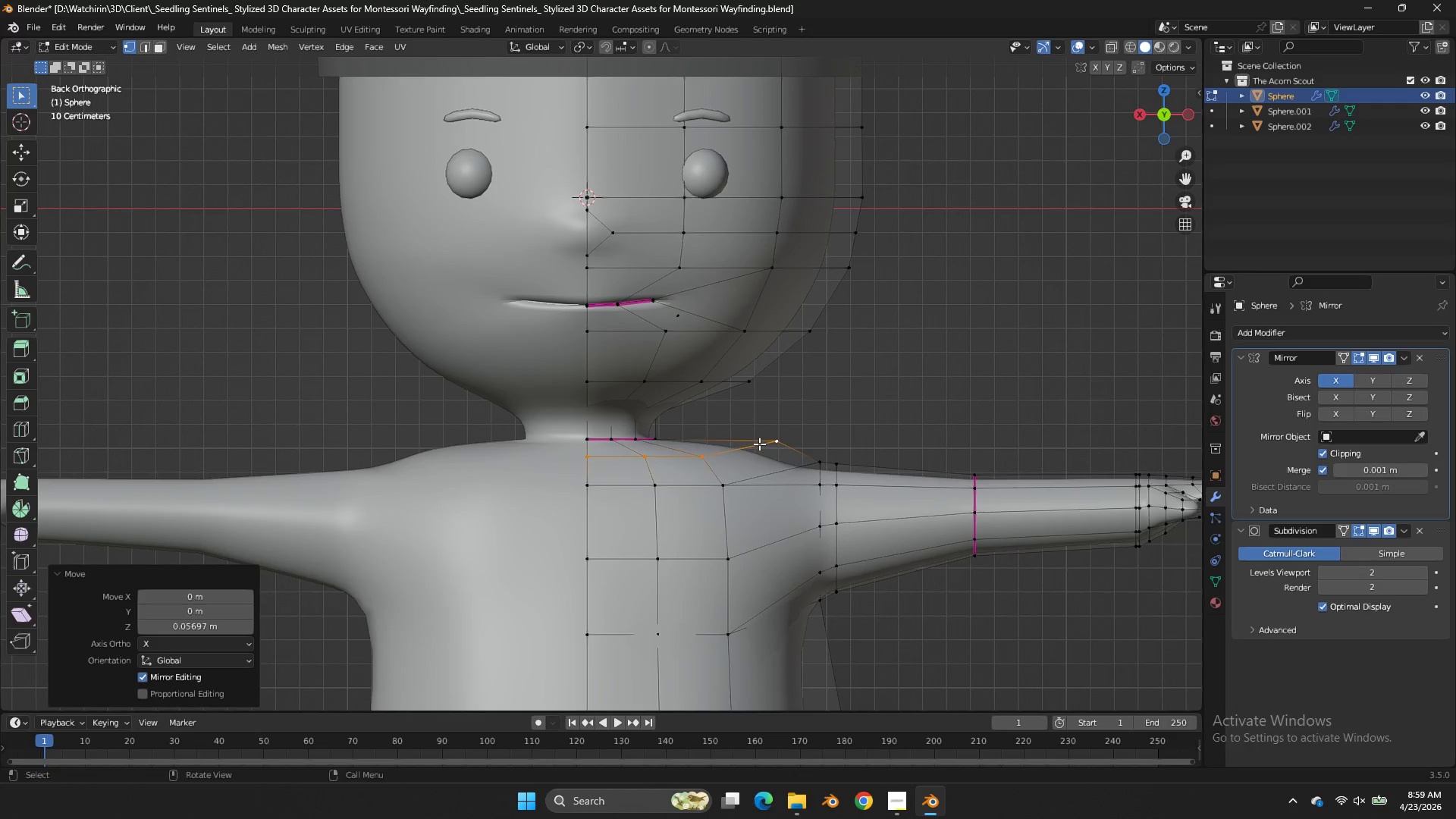 
double_click([759, 444])
 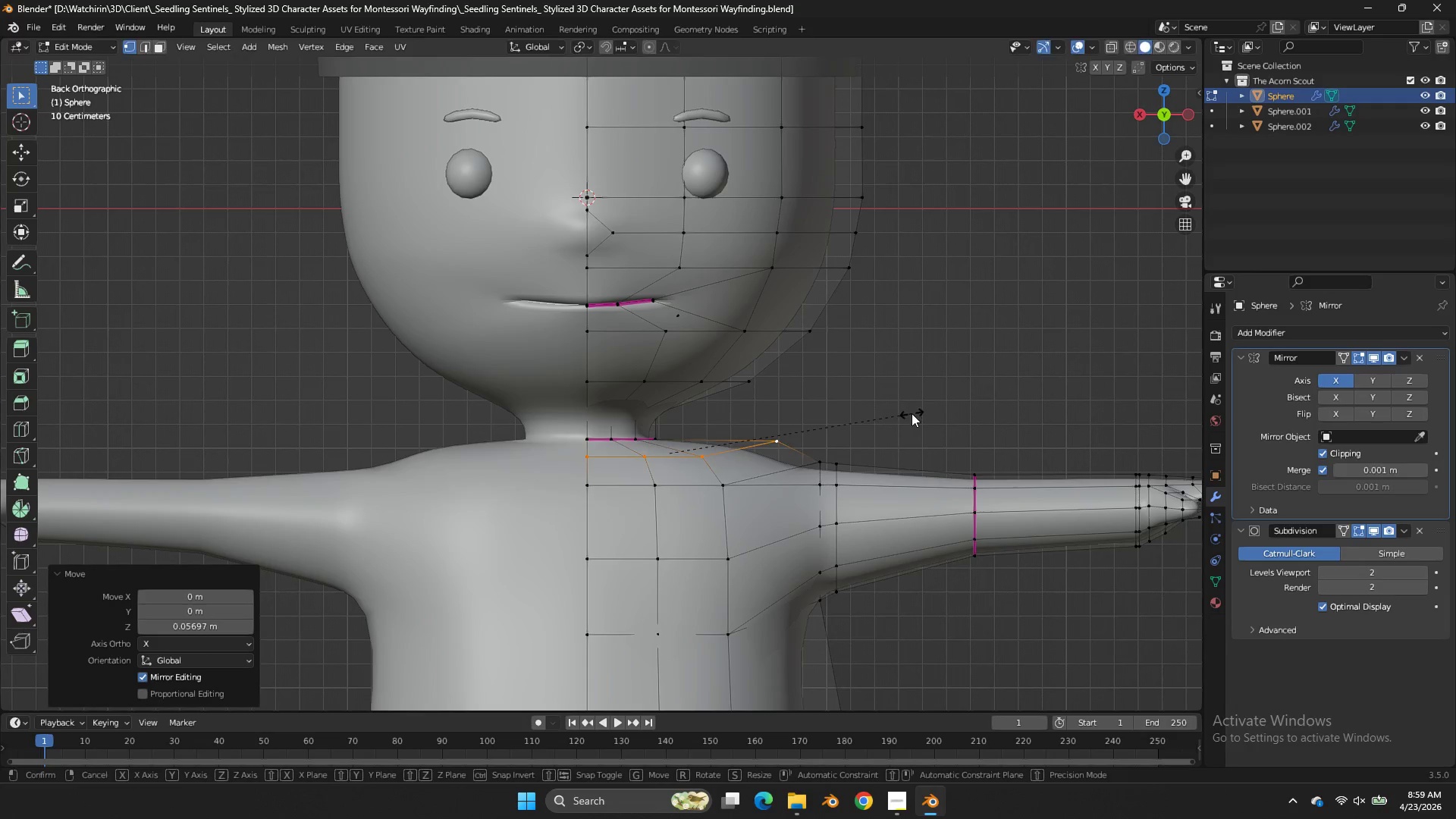 
key(S)
 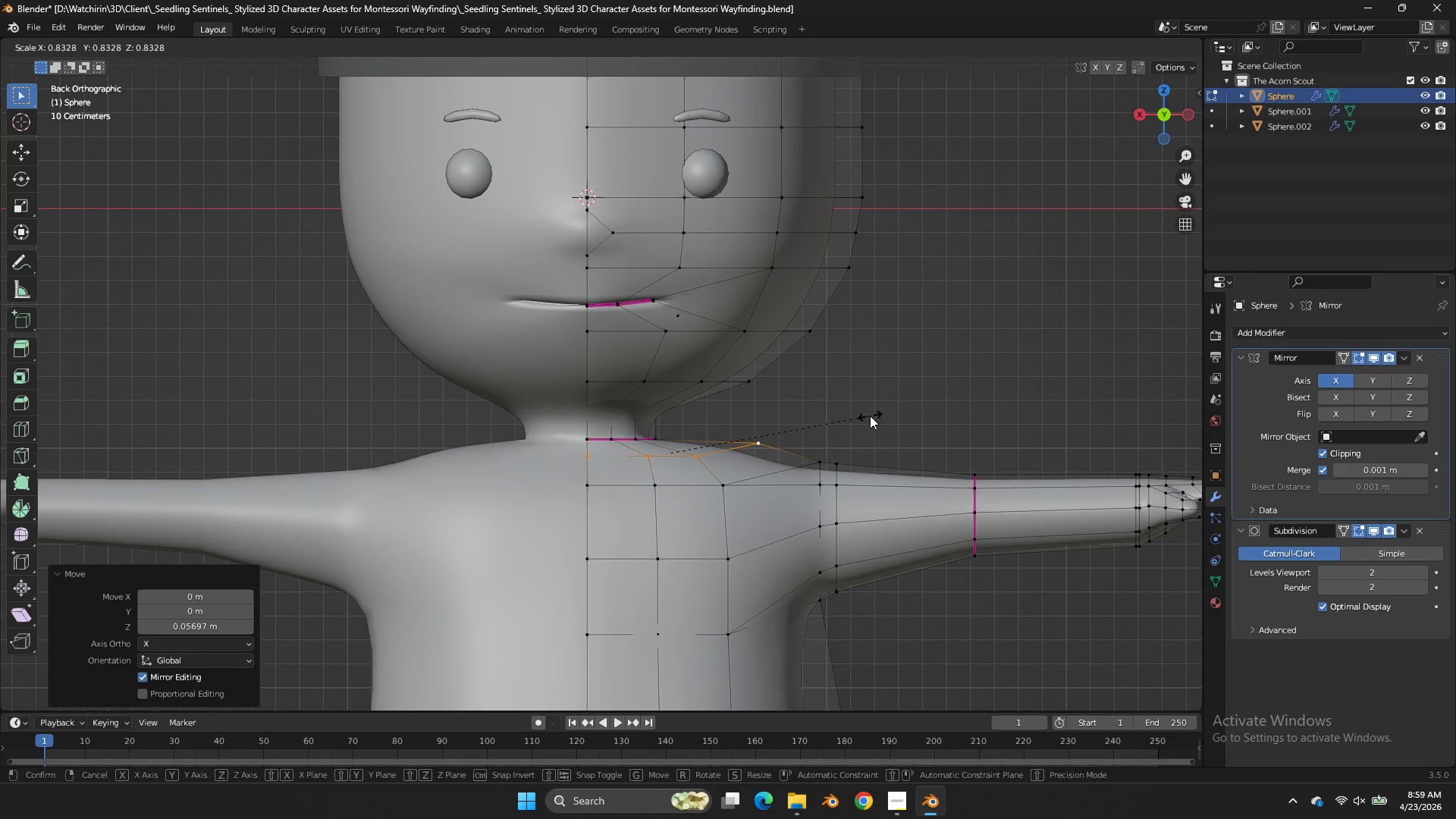 
left_click([870, 416])
 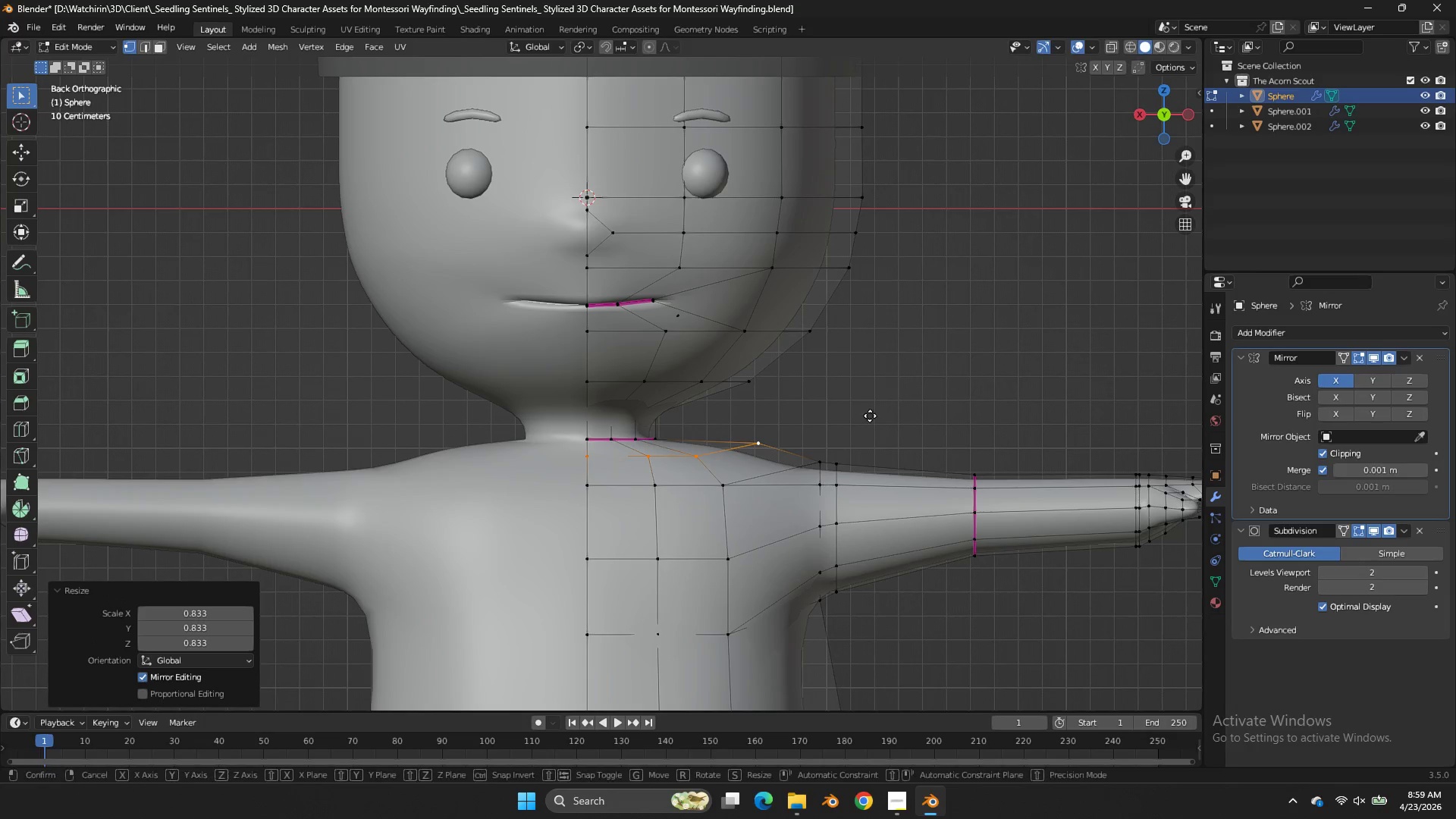 
type(gx)
 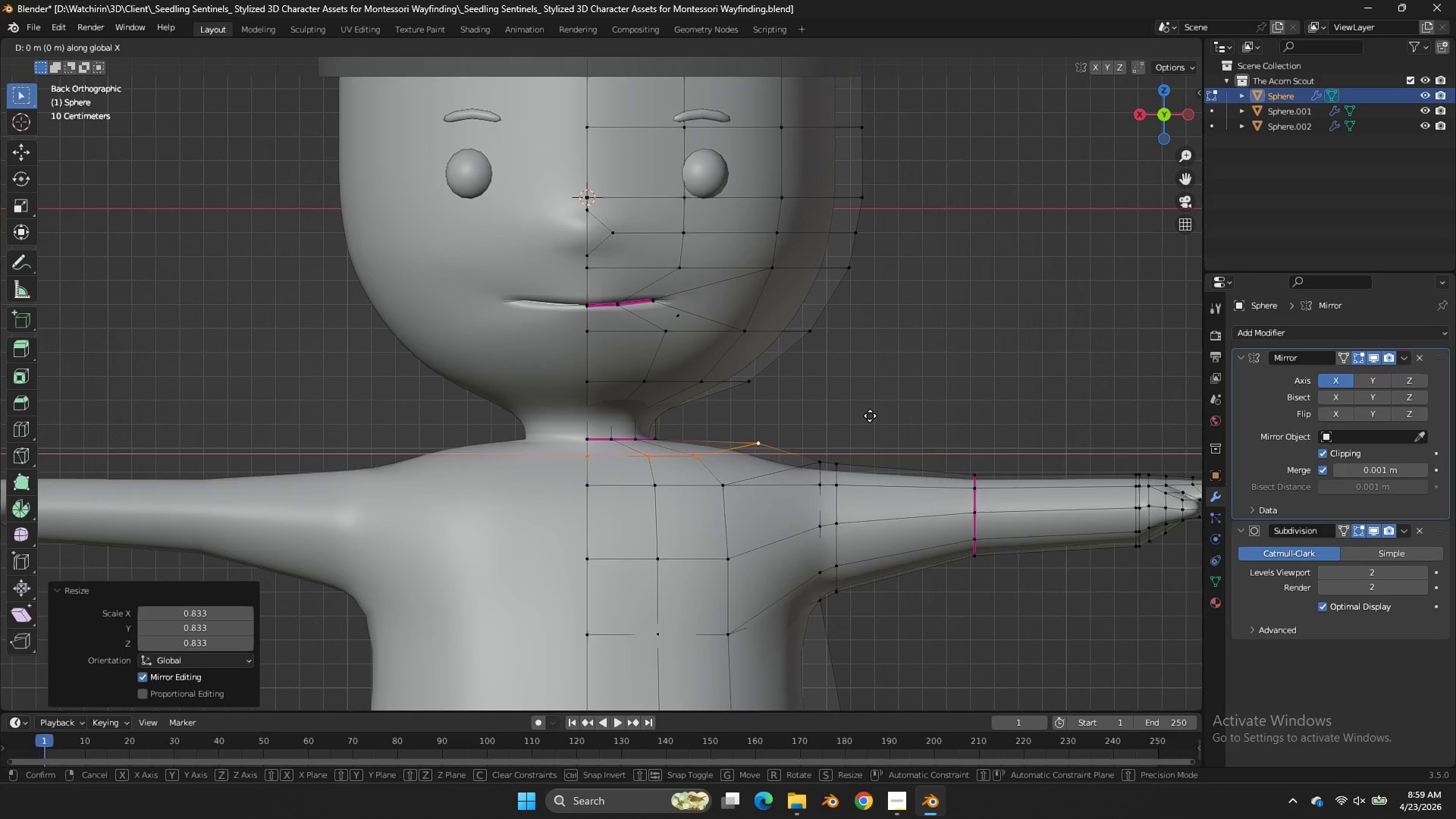 
hold_key(key=ShiftLeft, duration=0.88)
left_click([772, 419])
 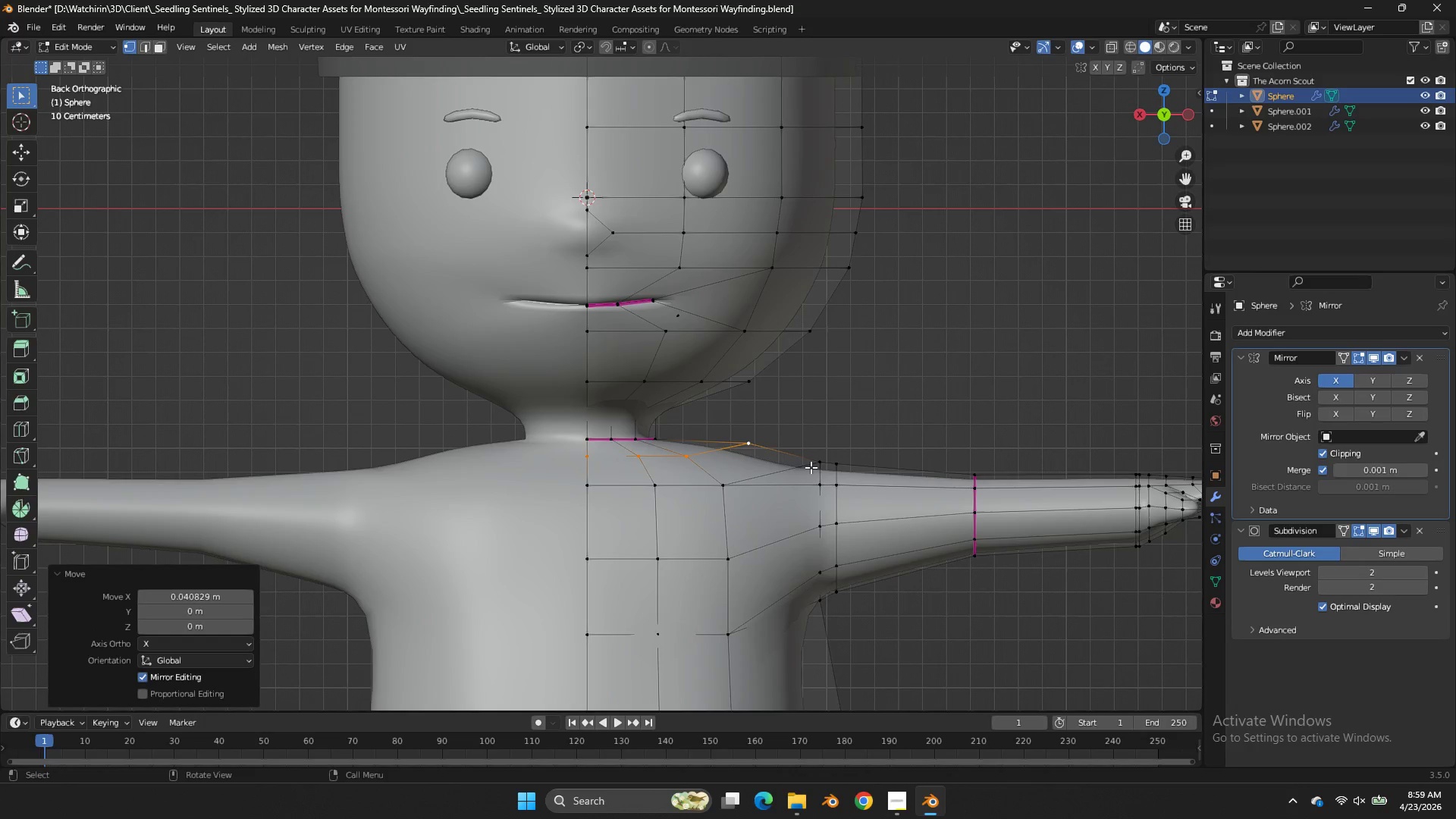 
key(Tab)
 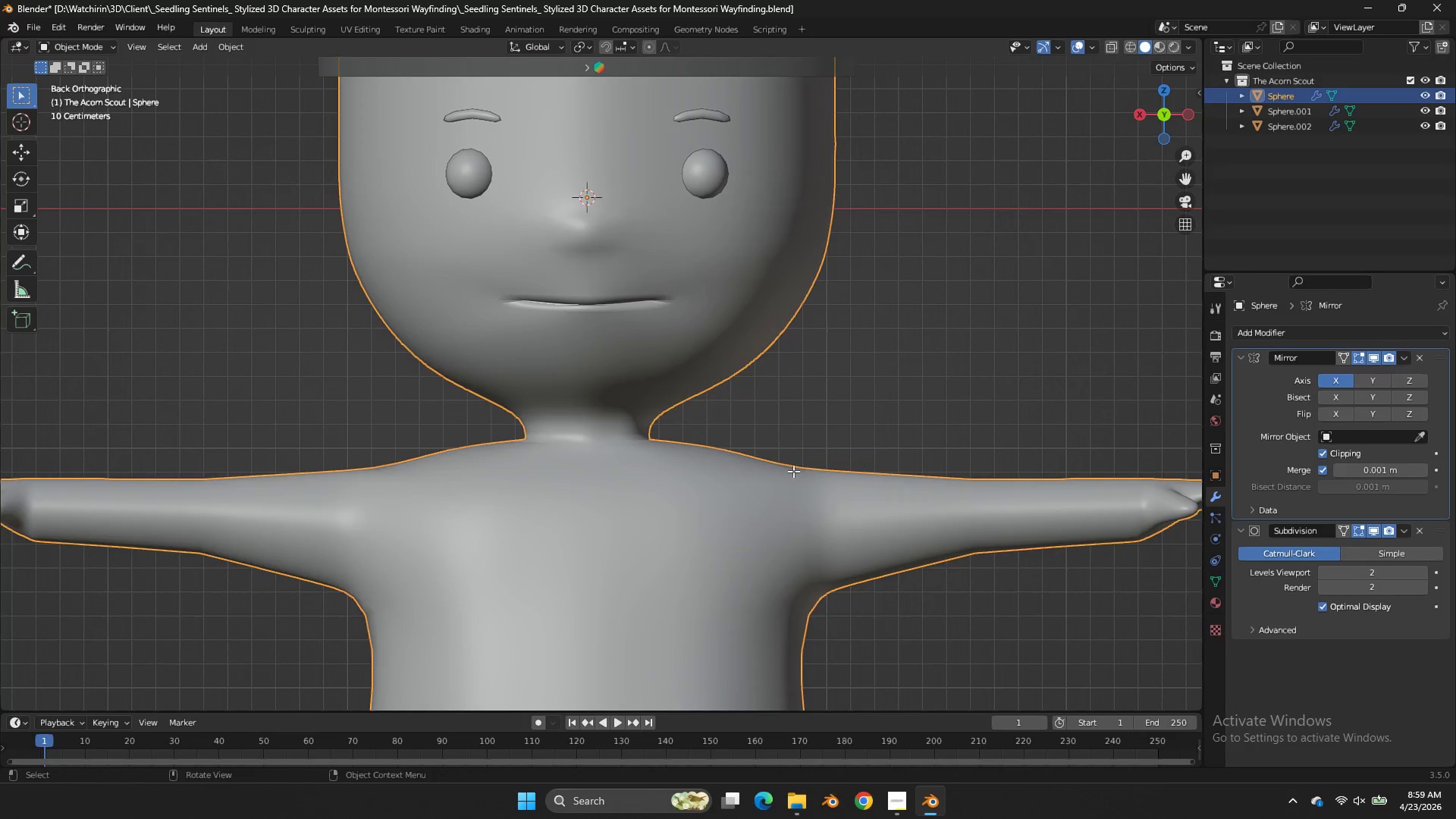 
key(Tab)
 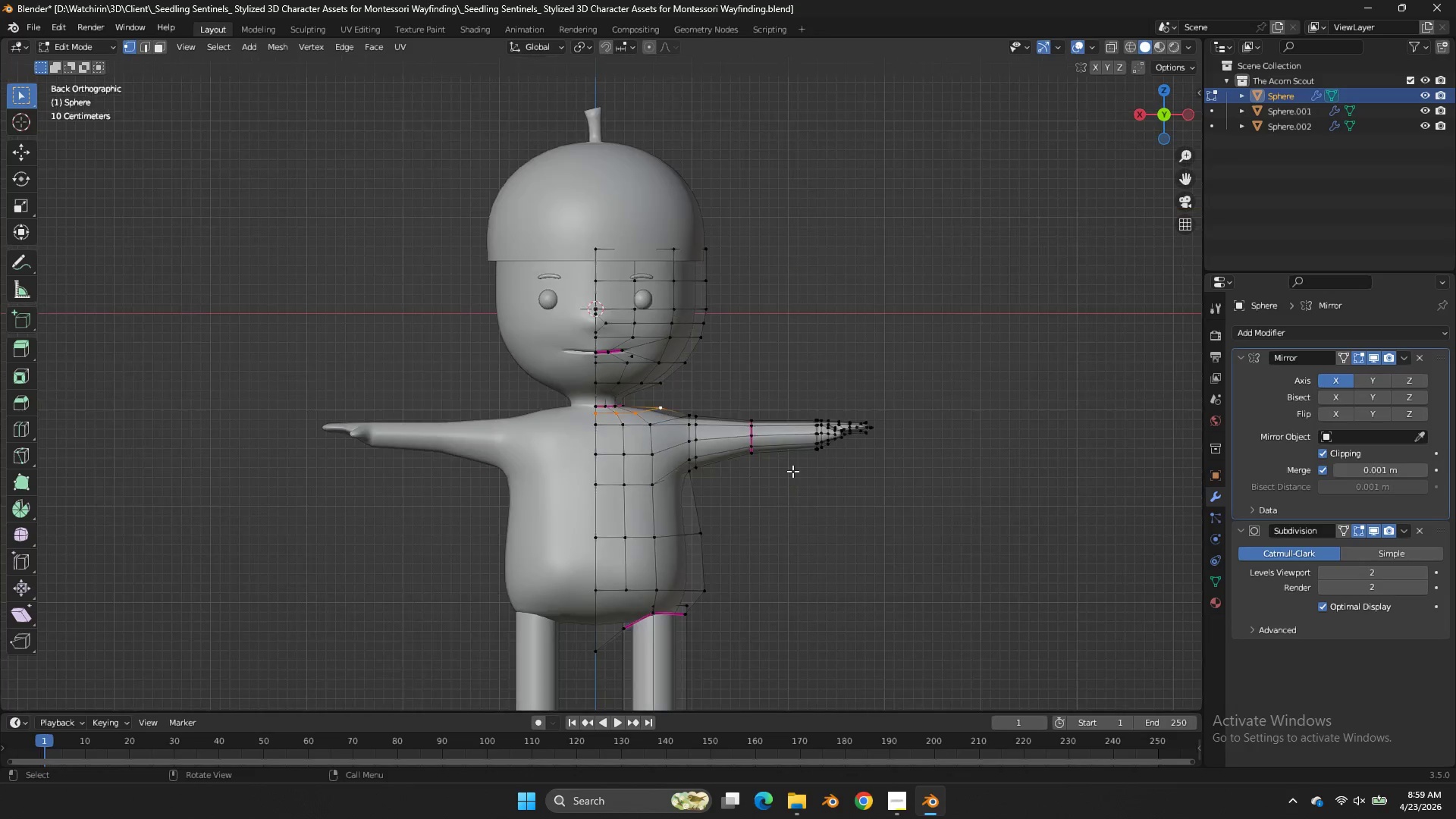 
key(Tab)
 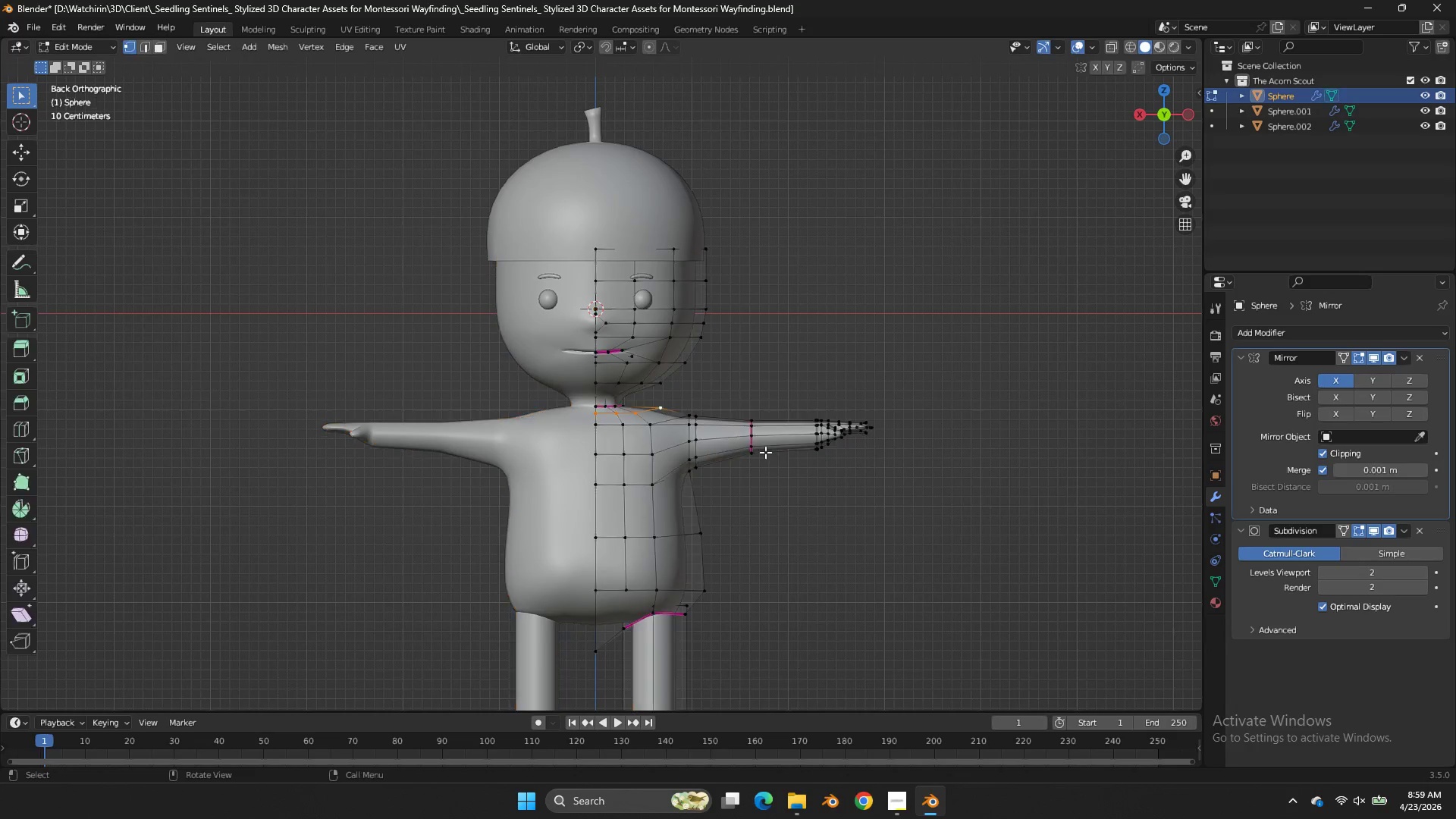 
scroll: coordinate [792, 471], scroll_direction: down, amount: 5.0
 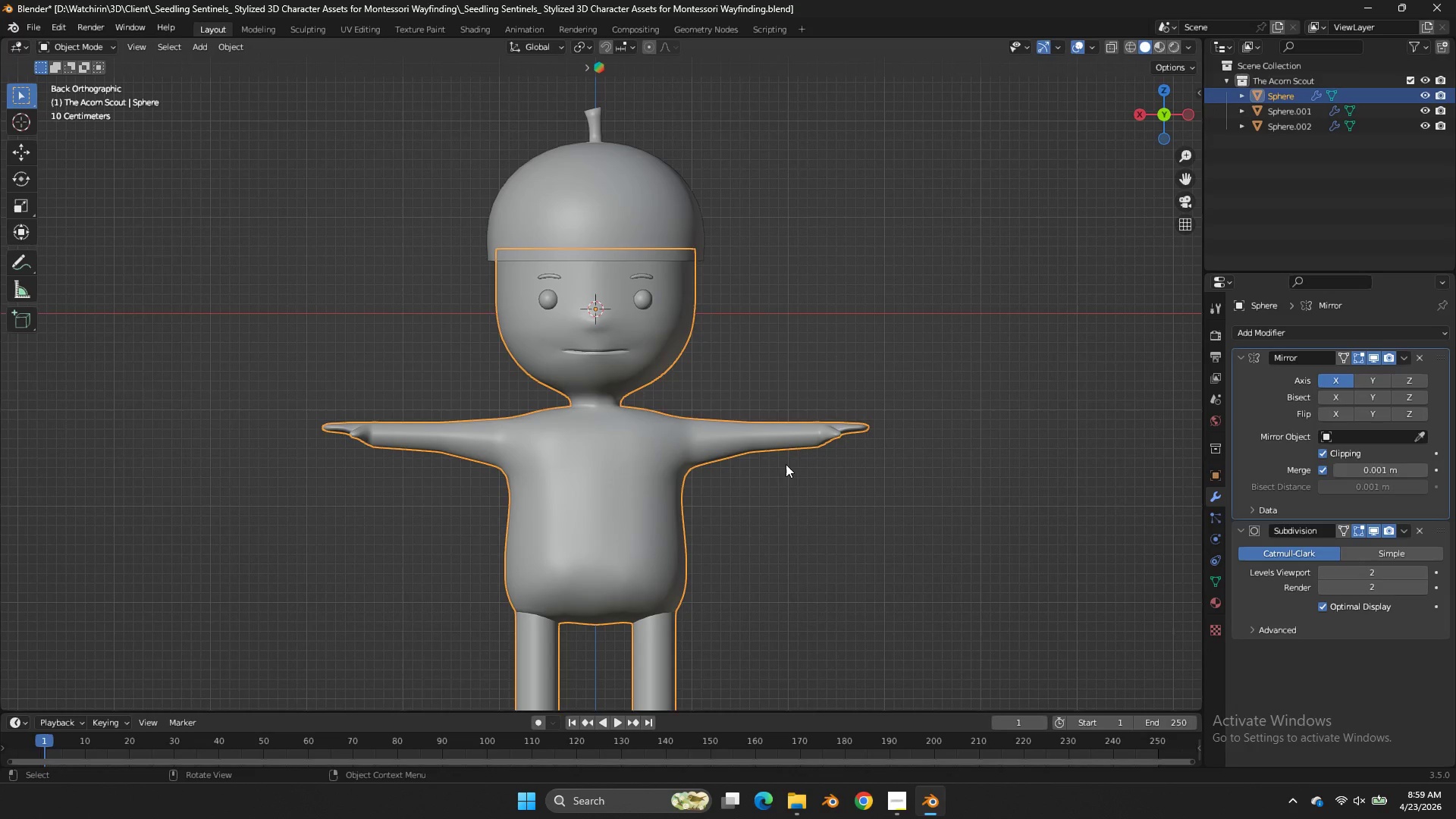 
key(Tab)
 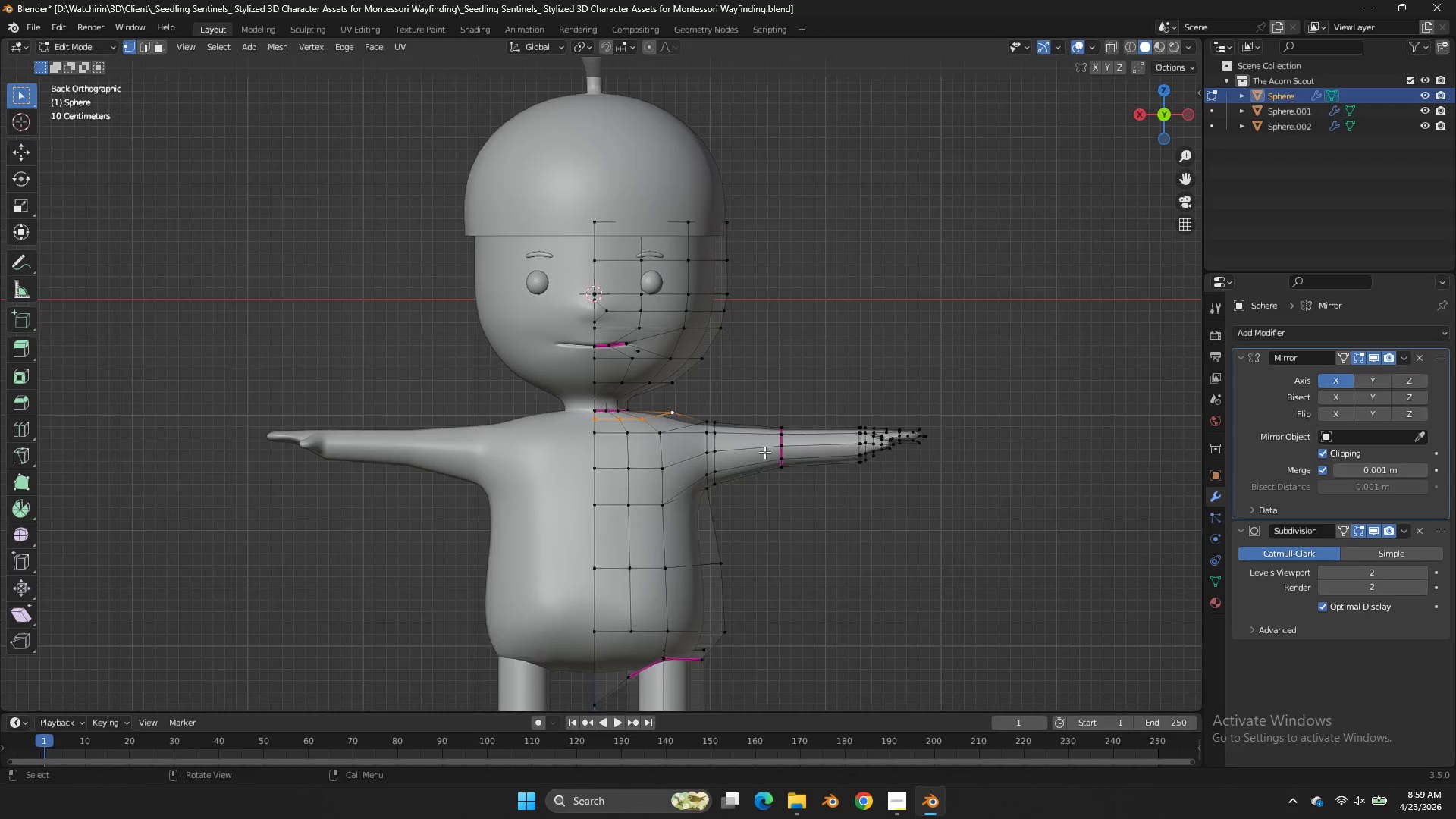 
key(Z)
 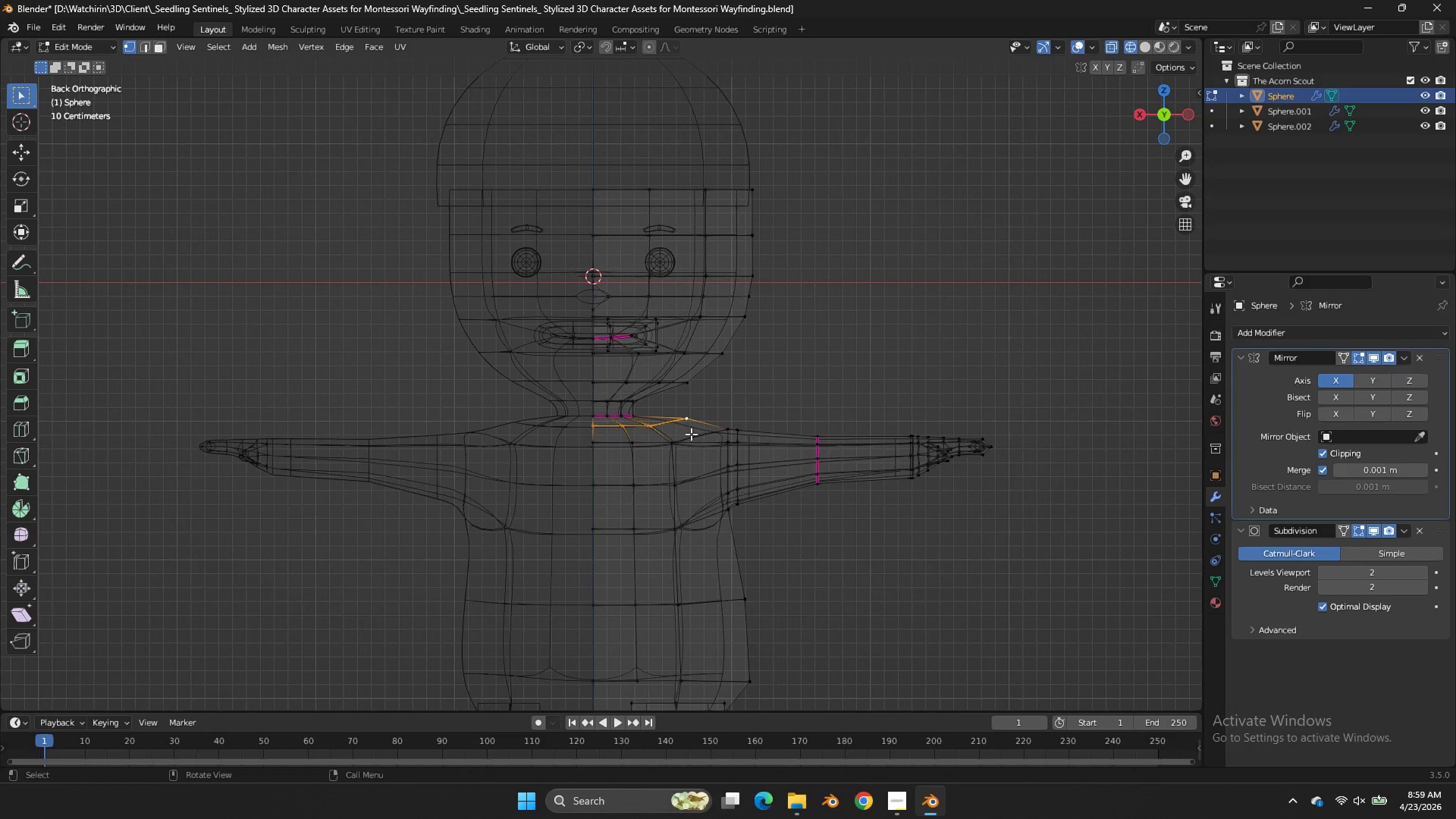 
scroll: coordinate [764, 452], scroll_direction: up, amount: 2.0
 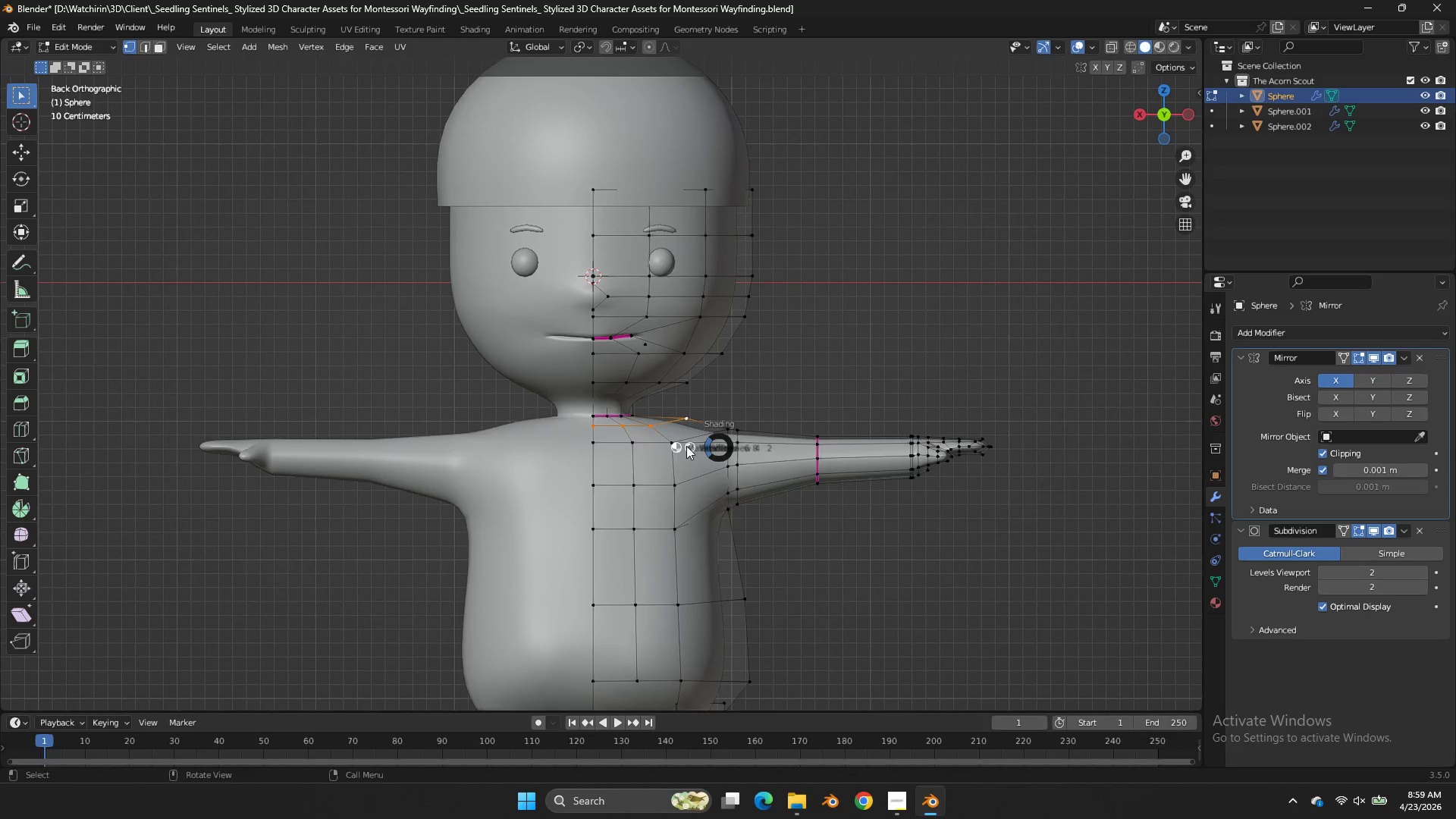 
left_click_drag(start_coordinate=[692, 435], to_coordinate=[574, 534])
 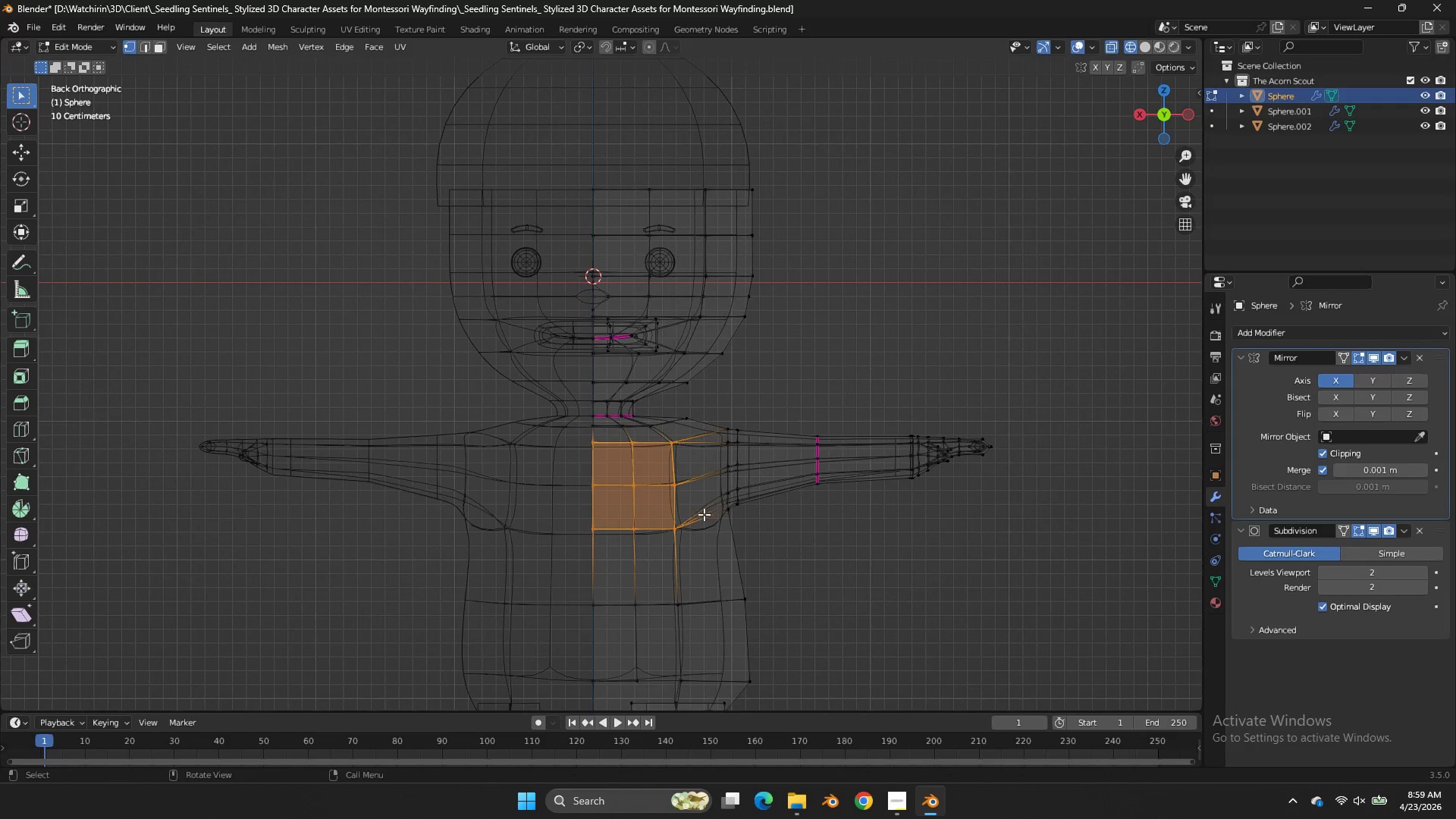 
type(gz)
 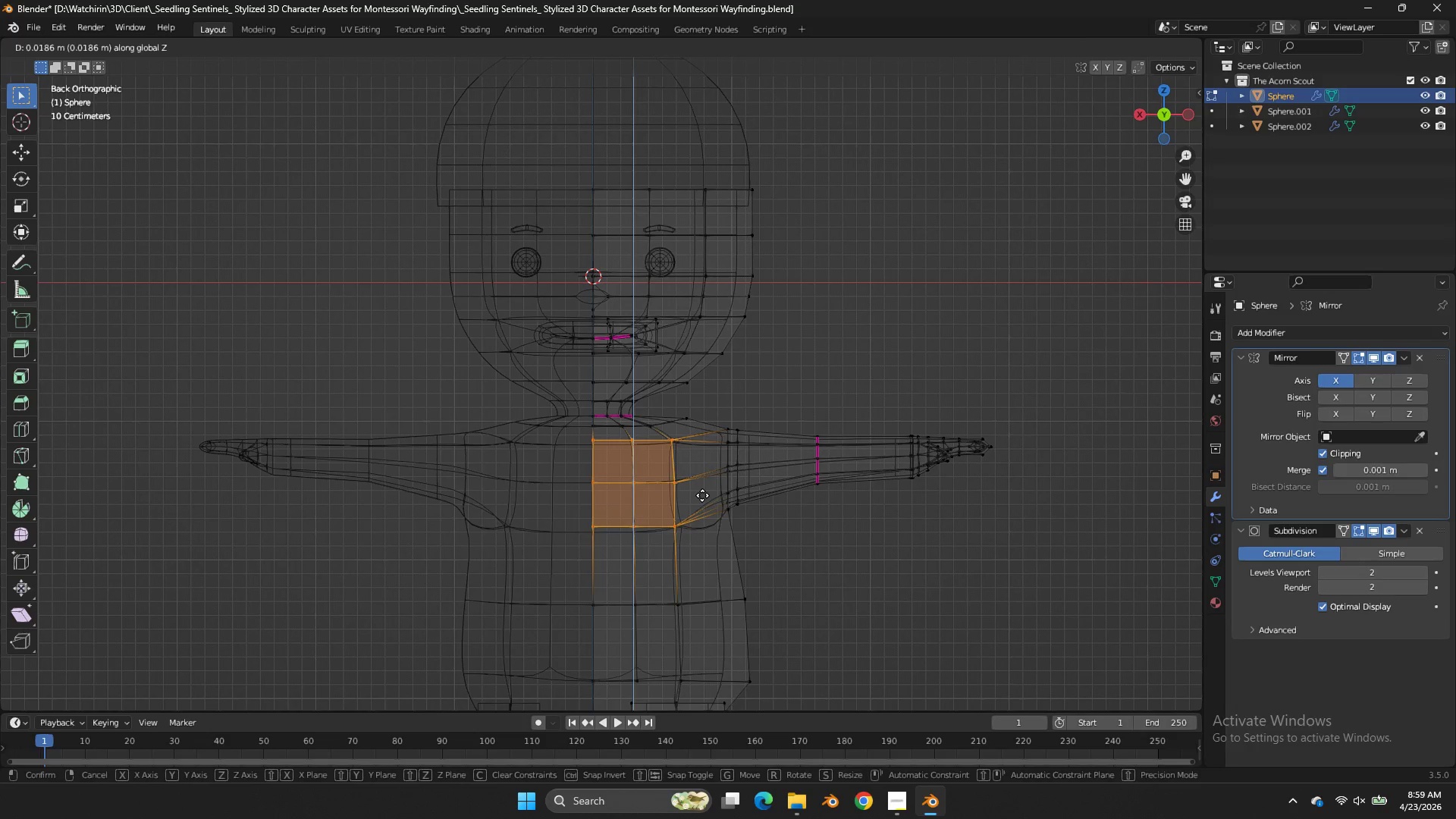 
hold_key(key=ShiftLeft, duration=0.66)
left_click([702, 461])
 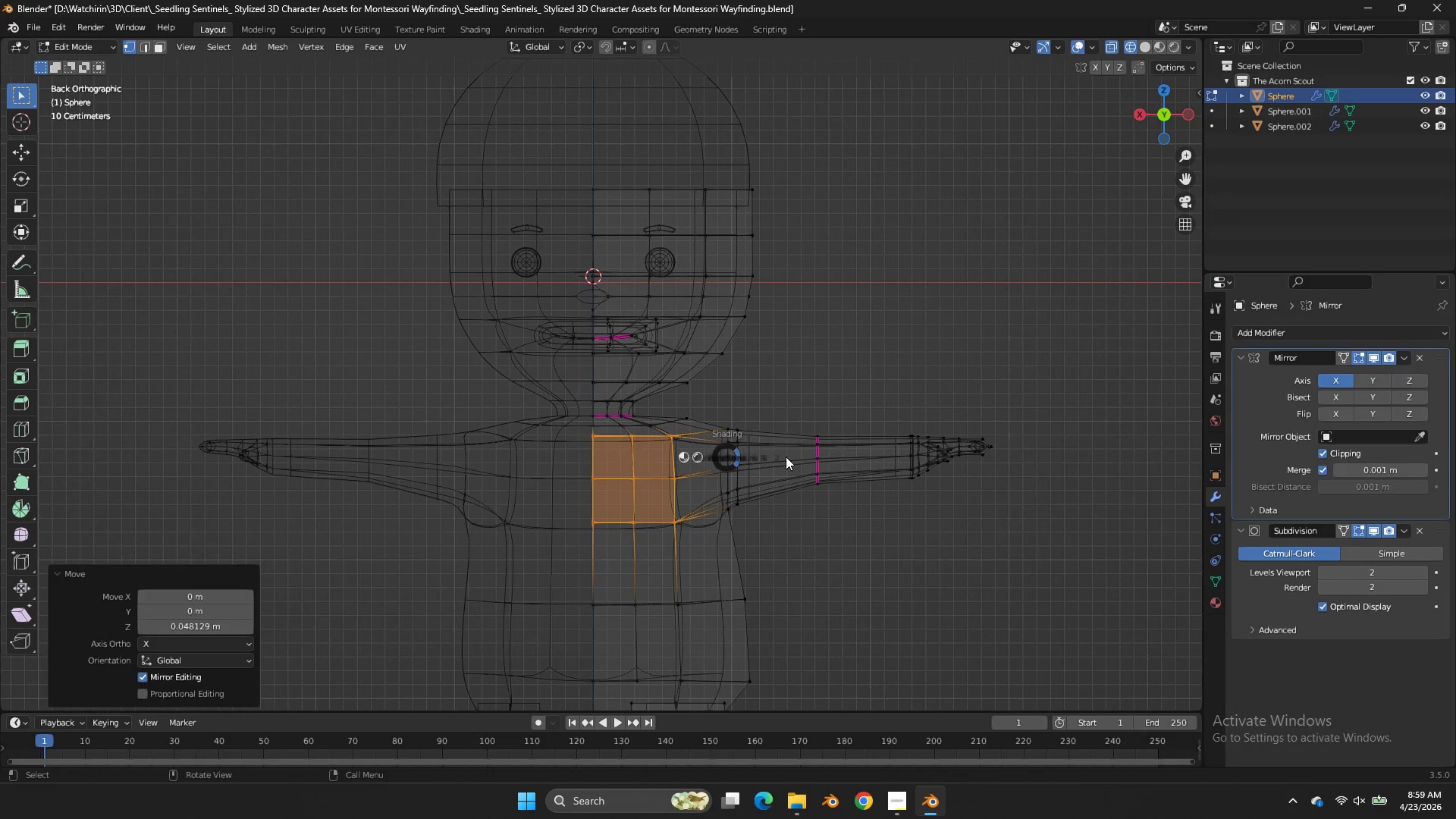 
key(Z)
 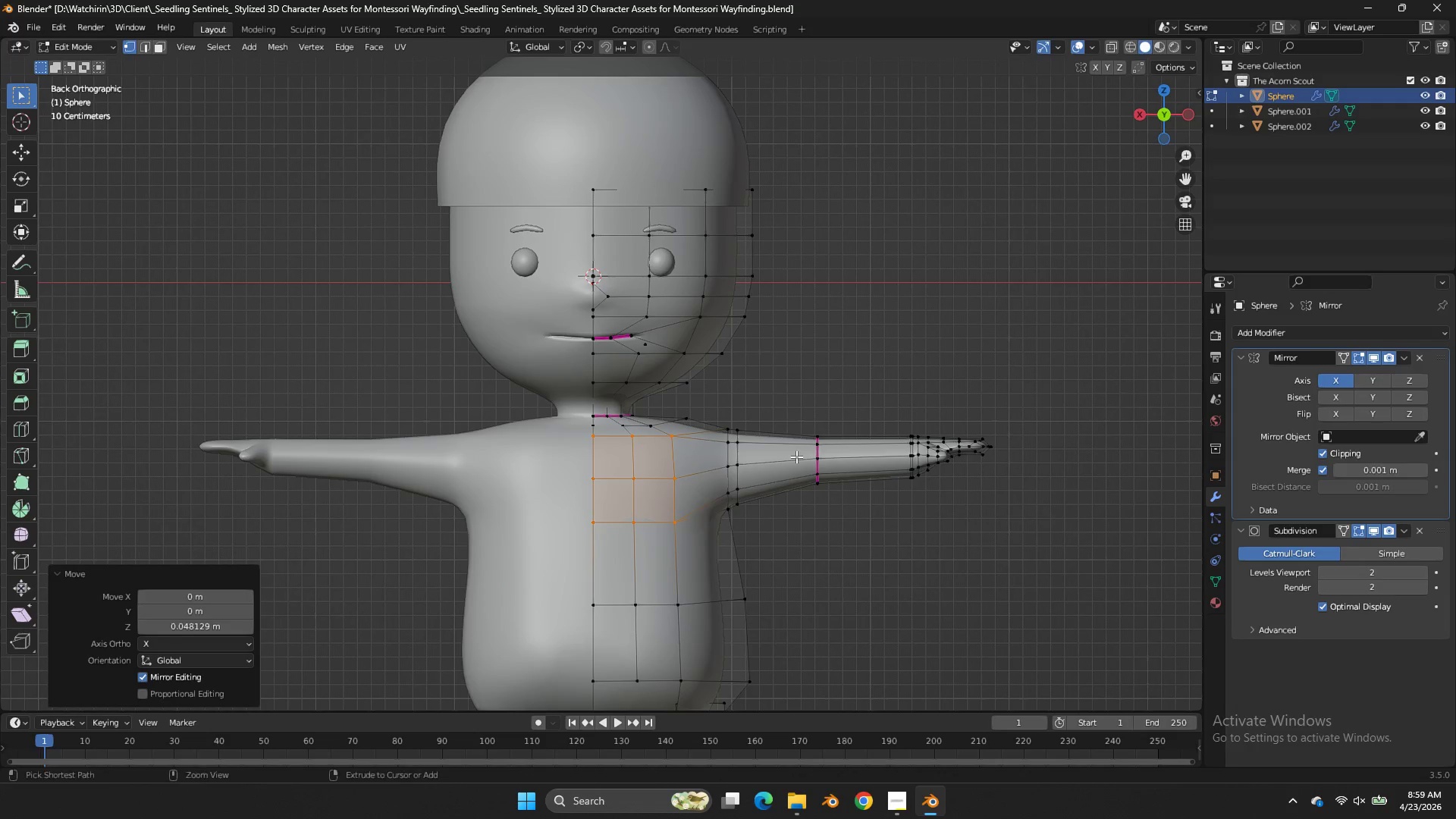 
key(Control+S)
 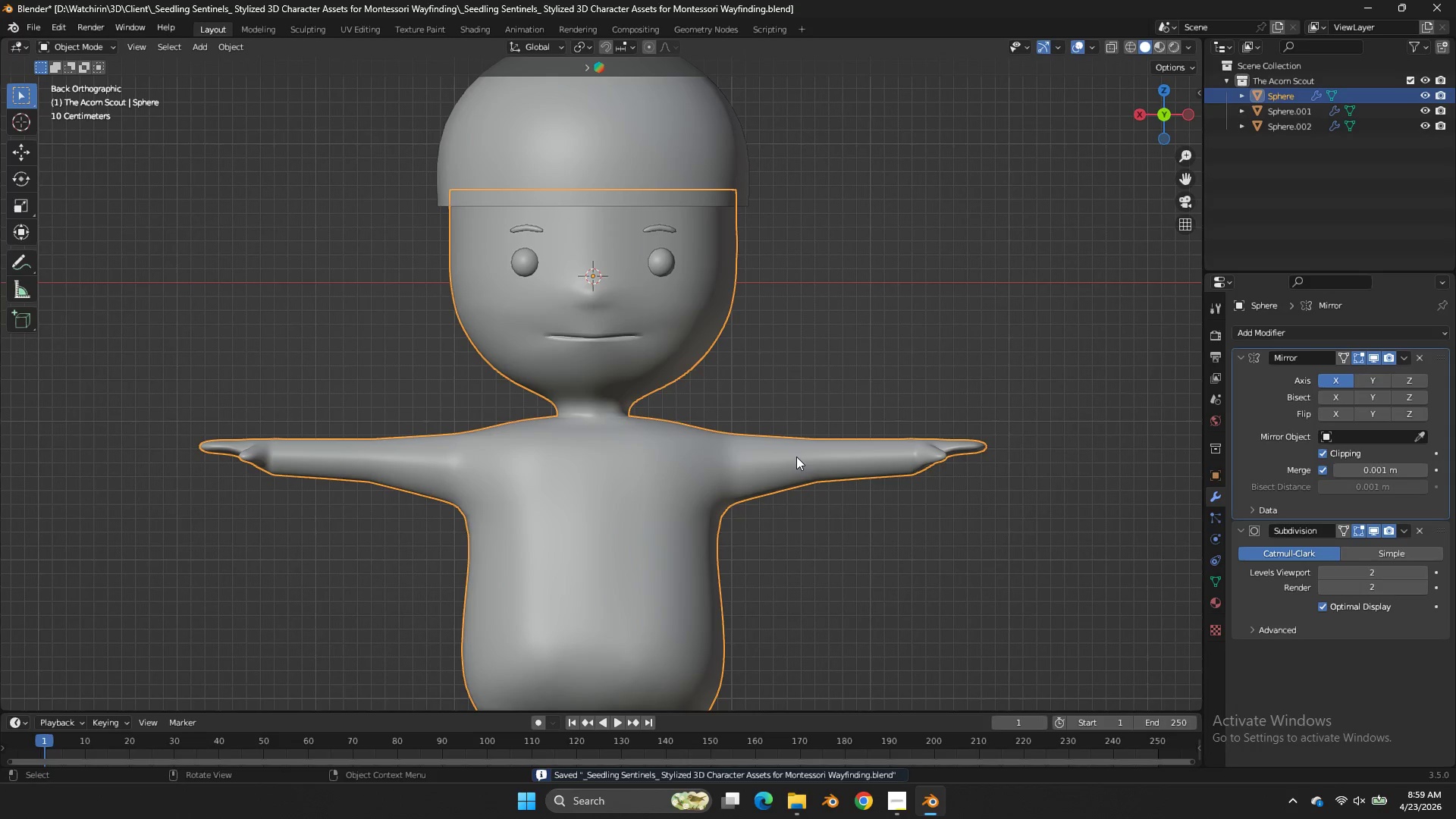 
key(Tab)
 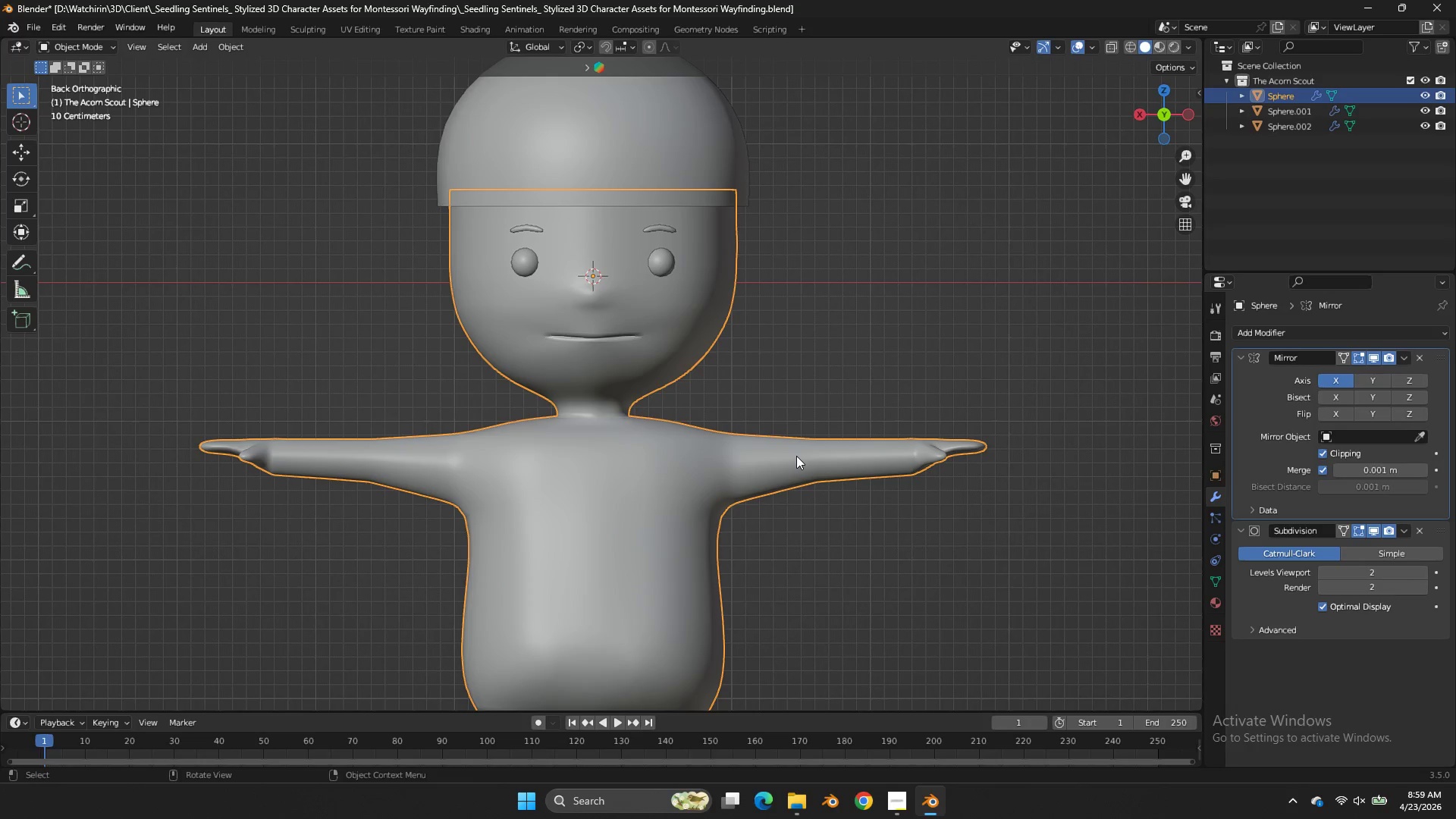 
wait(15.62)
 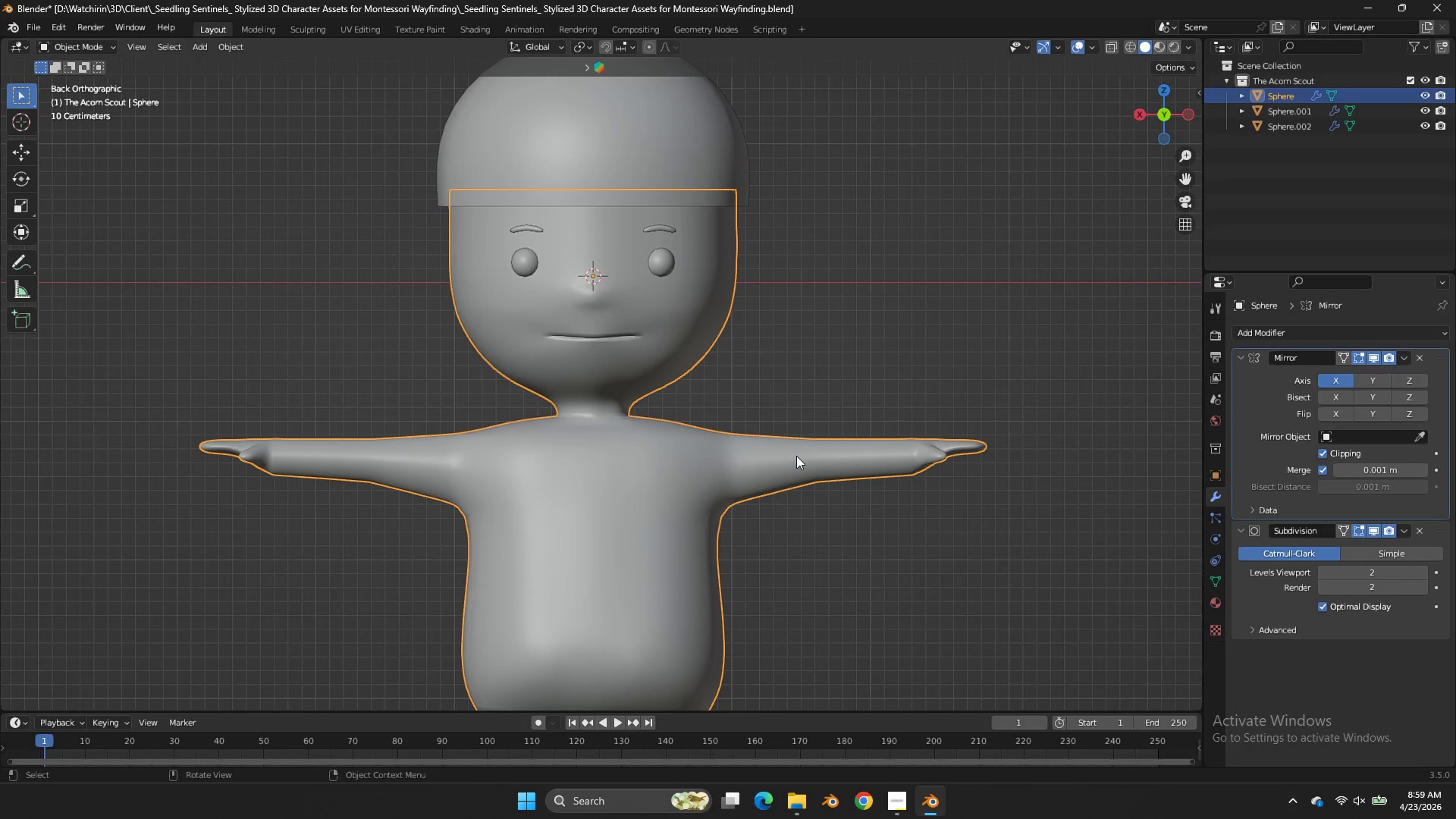 
key(Alt+AltLeft)
 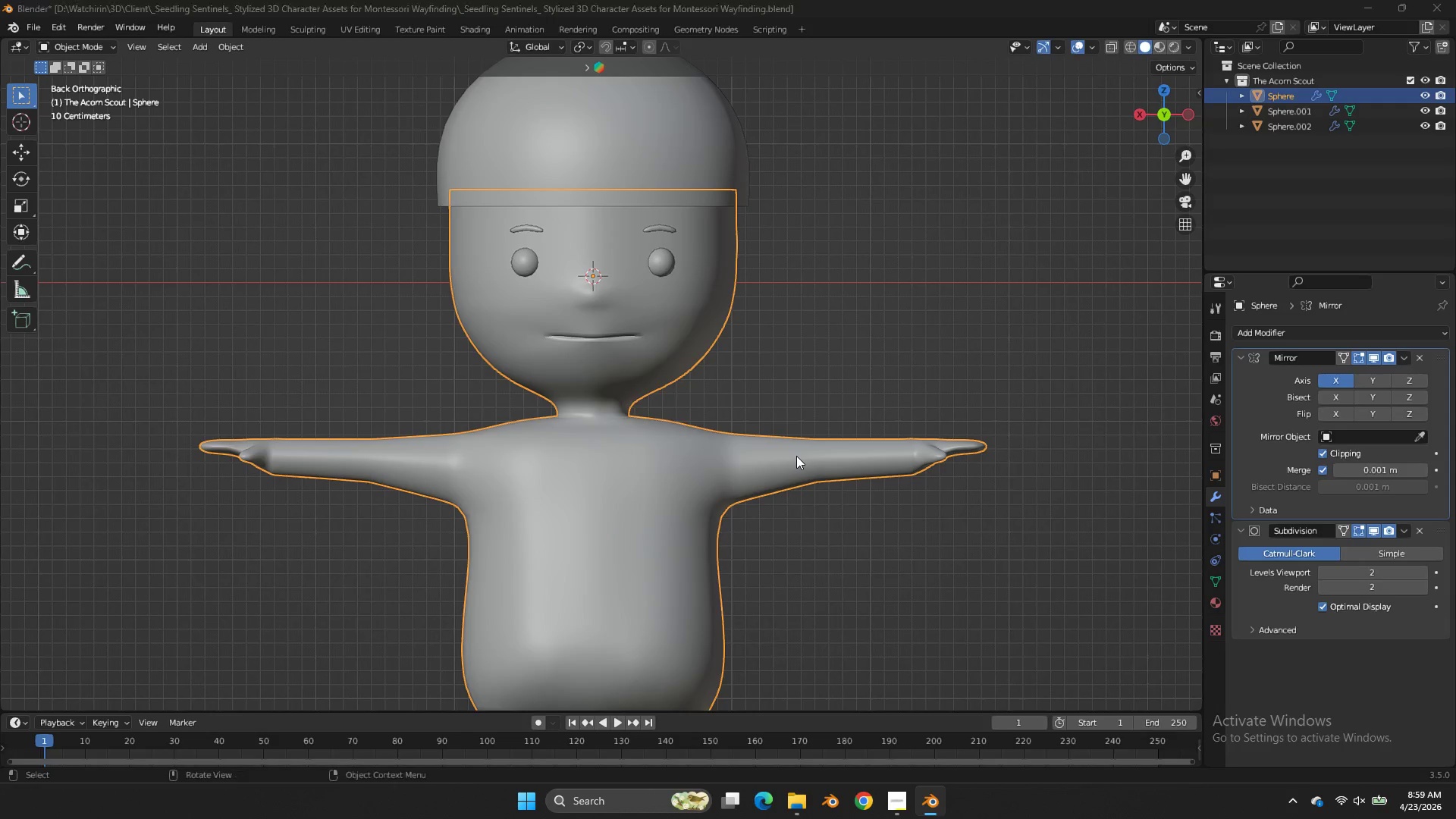 
key(Alt+AltLeft)
 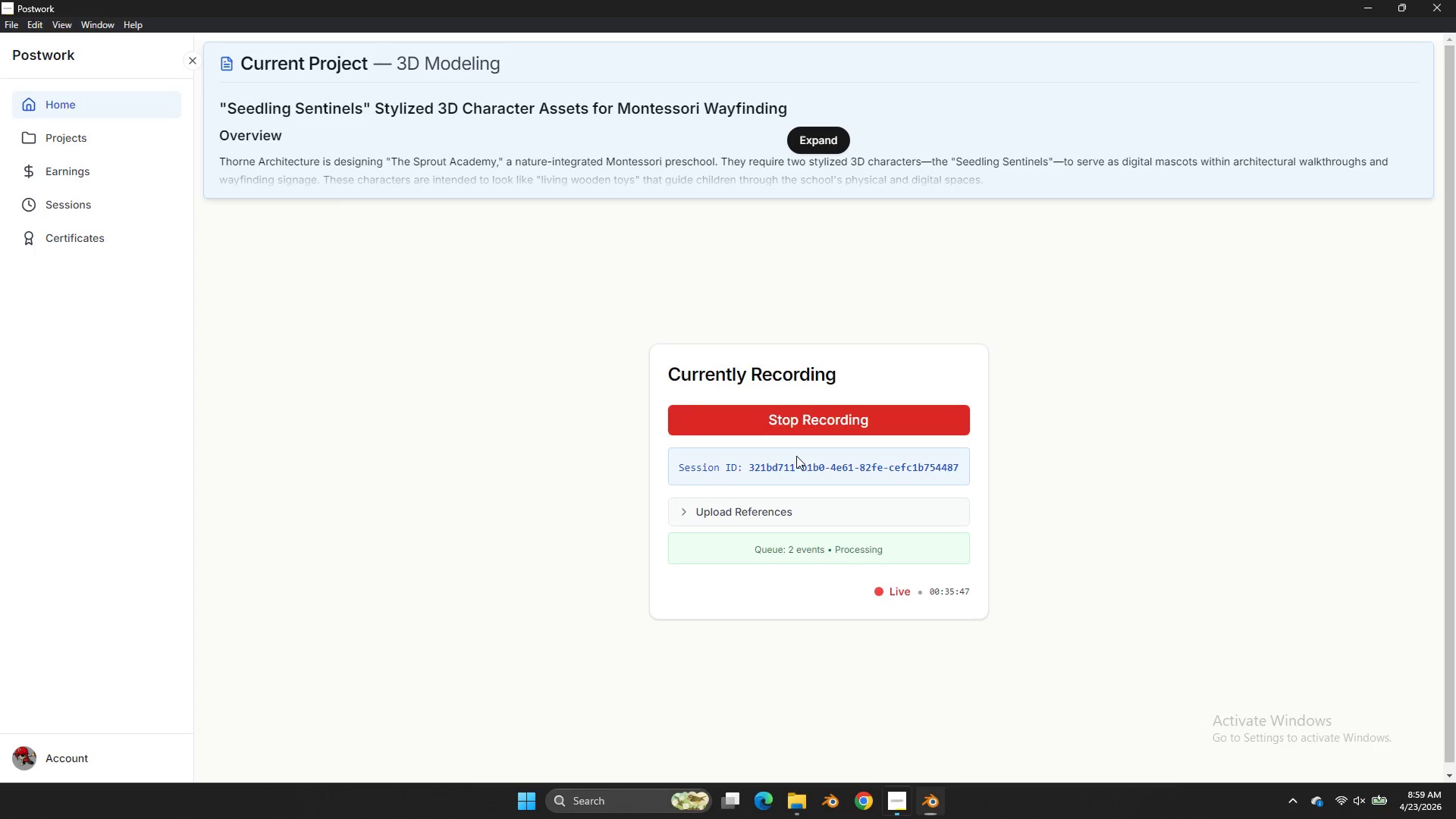 
key(Alt+Tab)